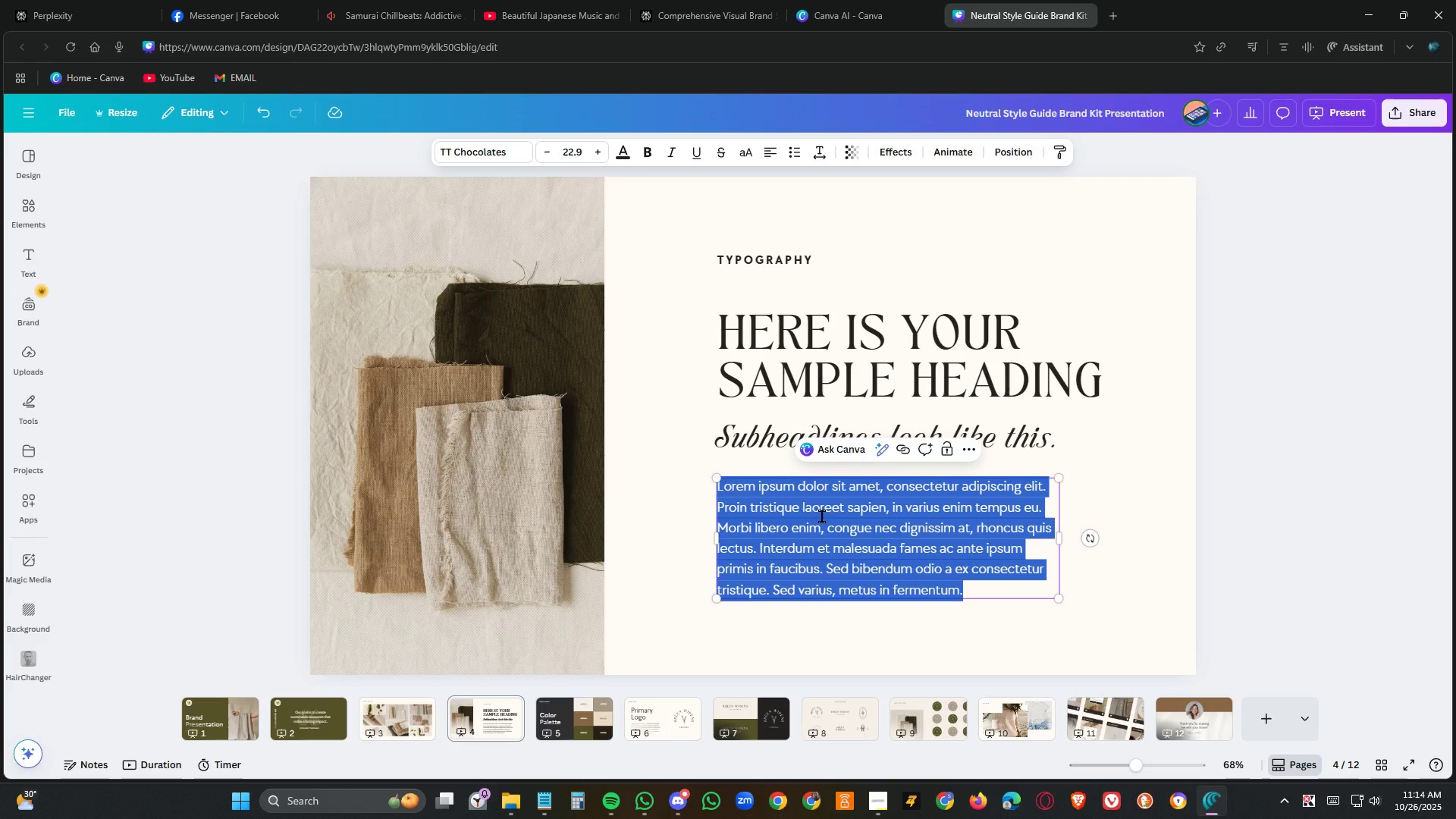 
key(Control+V)
 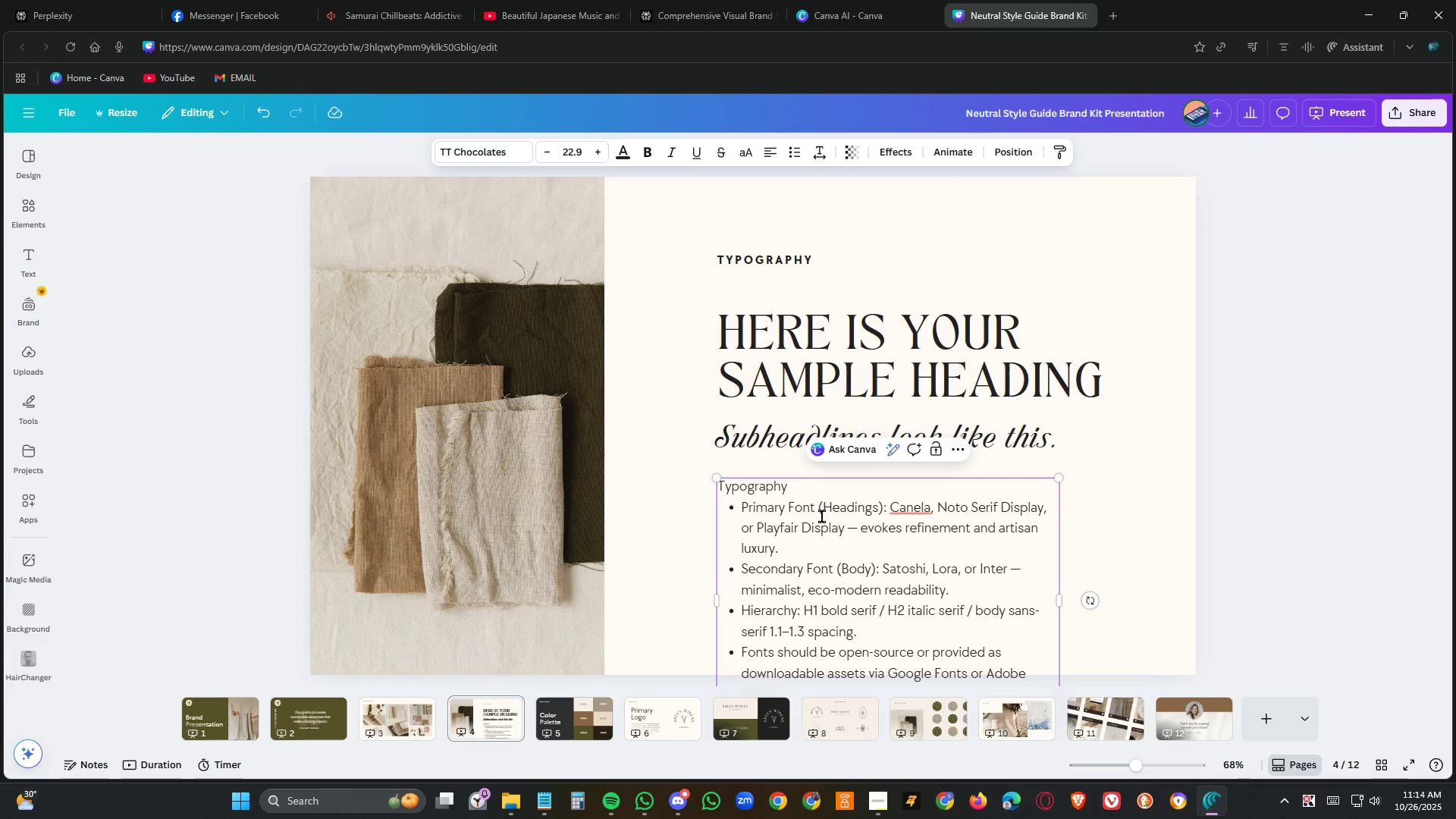 
scroll: coordinate [822, 516], scroll_direction: down, amount: 1.0
 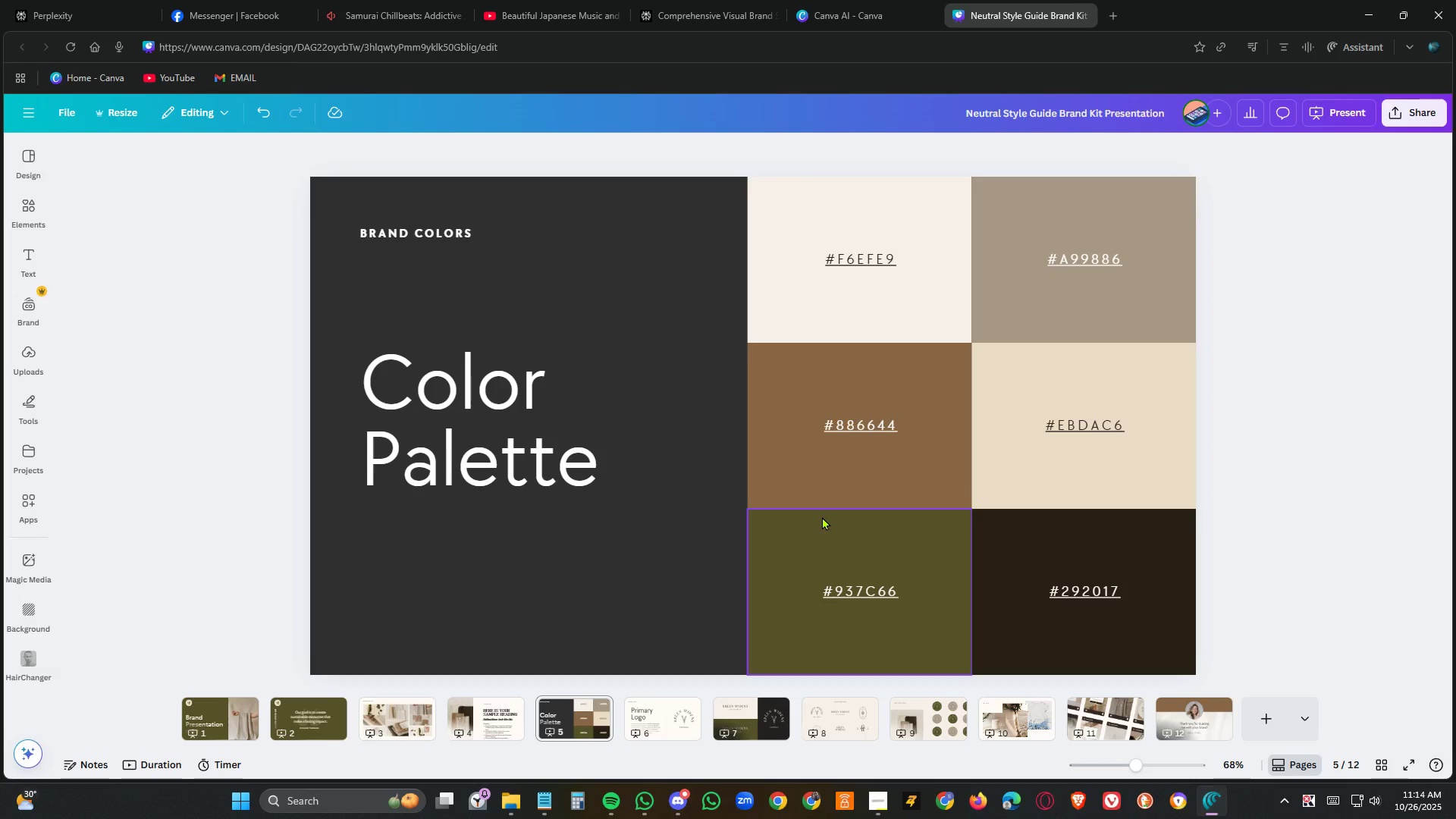 
scroll: coordinate [822, 516], scroll_direction: up, amount: 1.0
 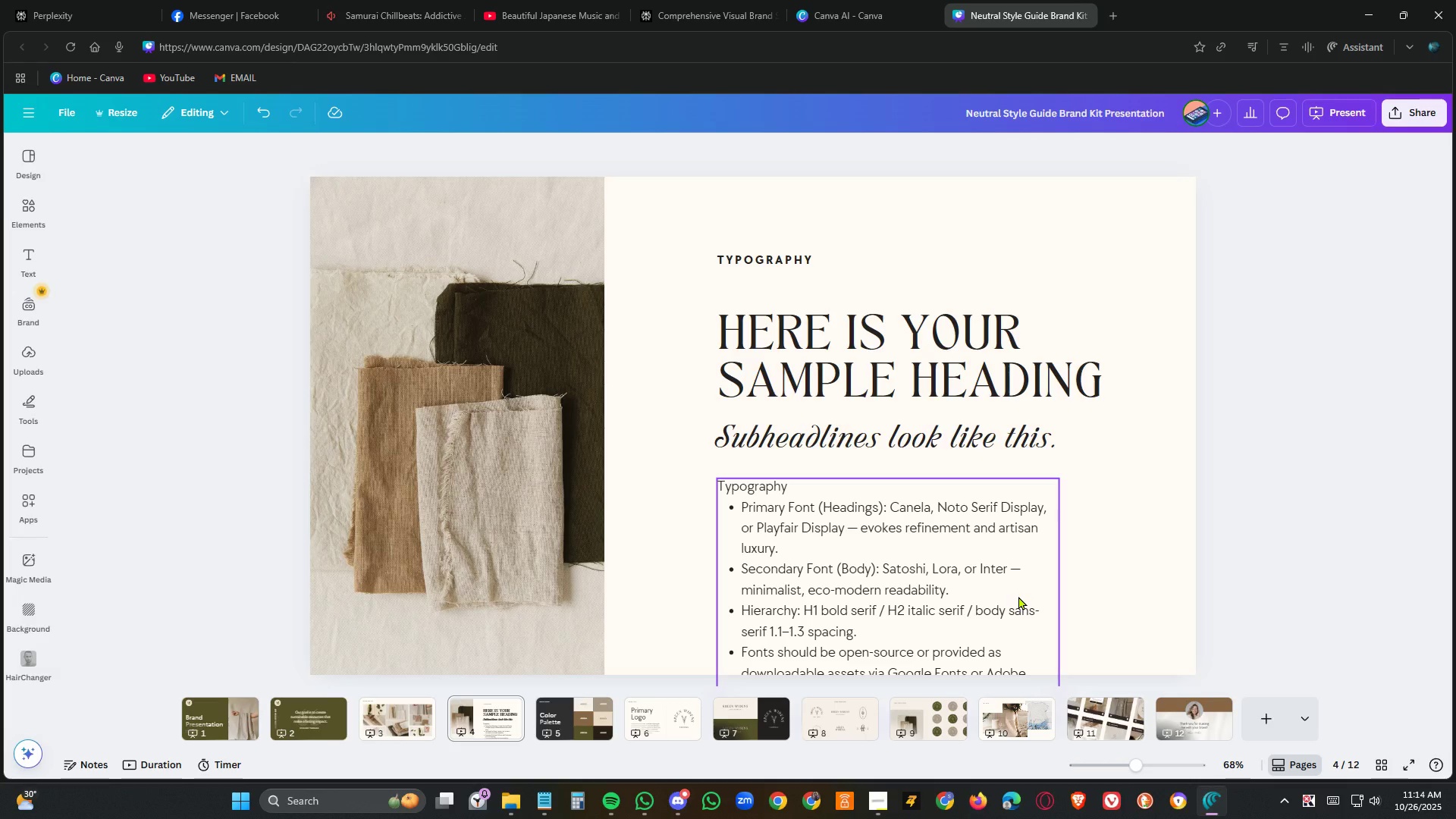 
left_click([1018, 596])
 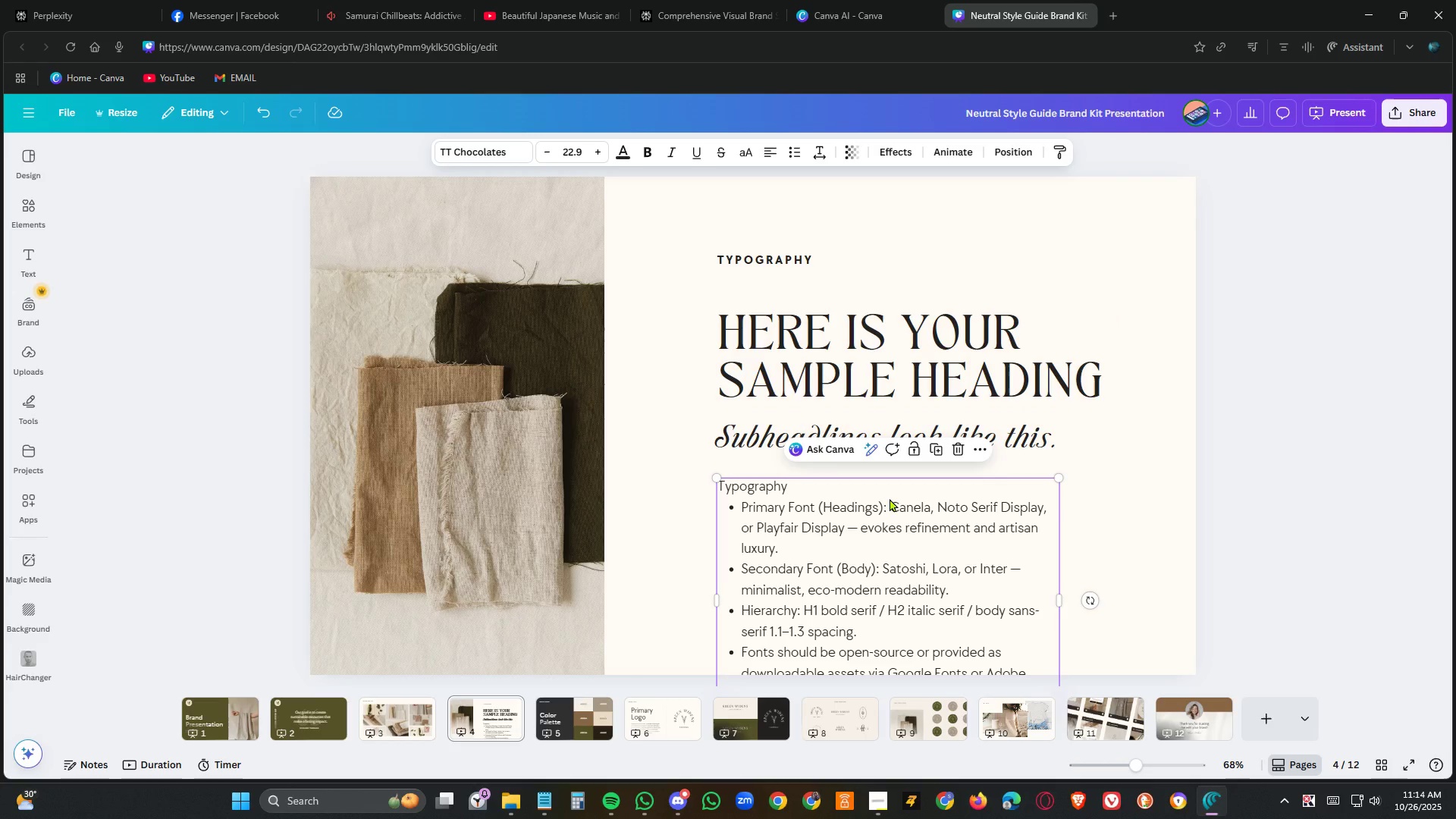 
wait(5.14)
 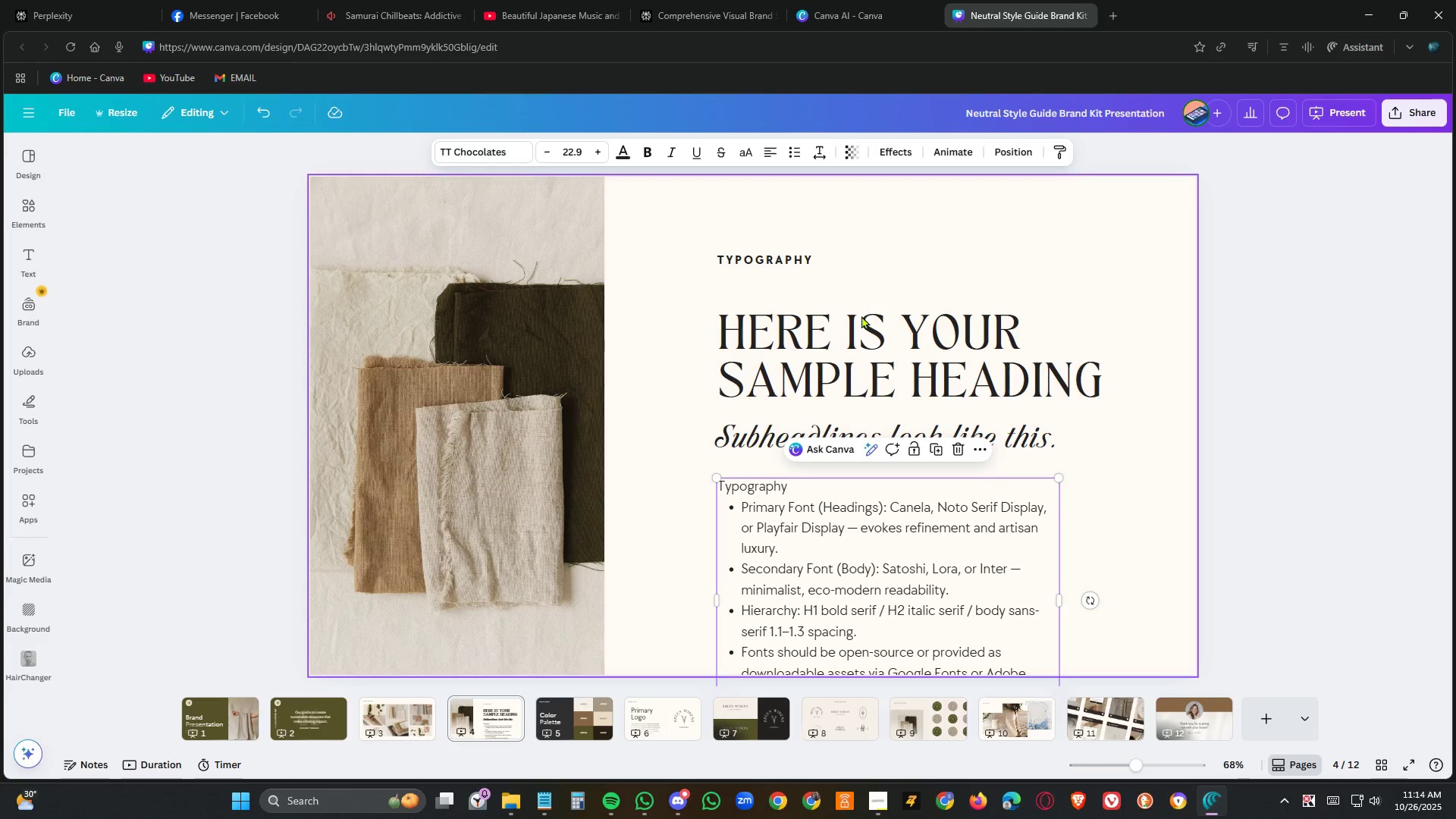 
key(Control+A)
 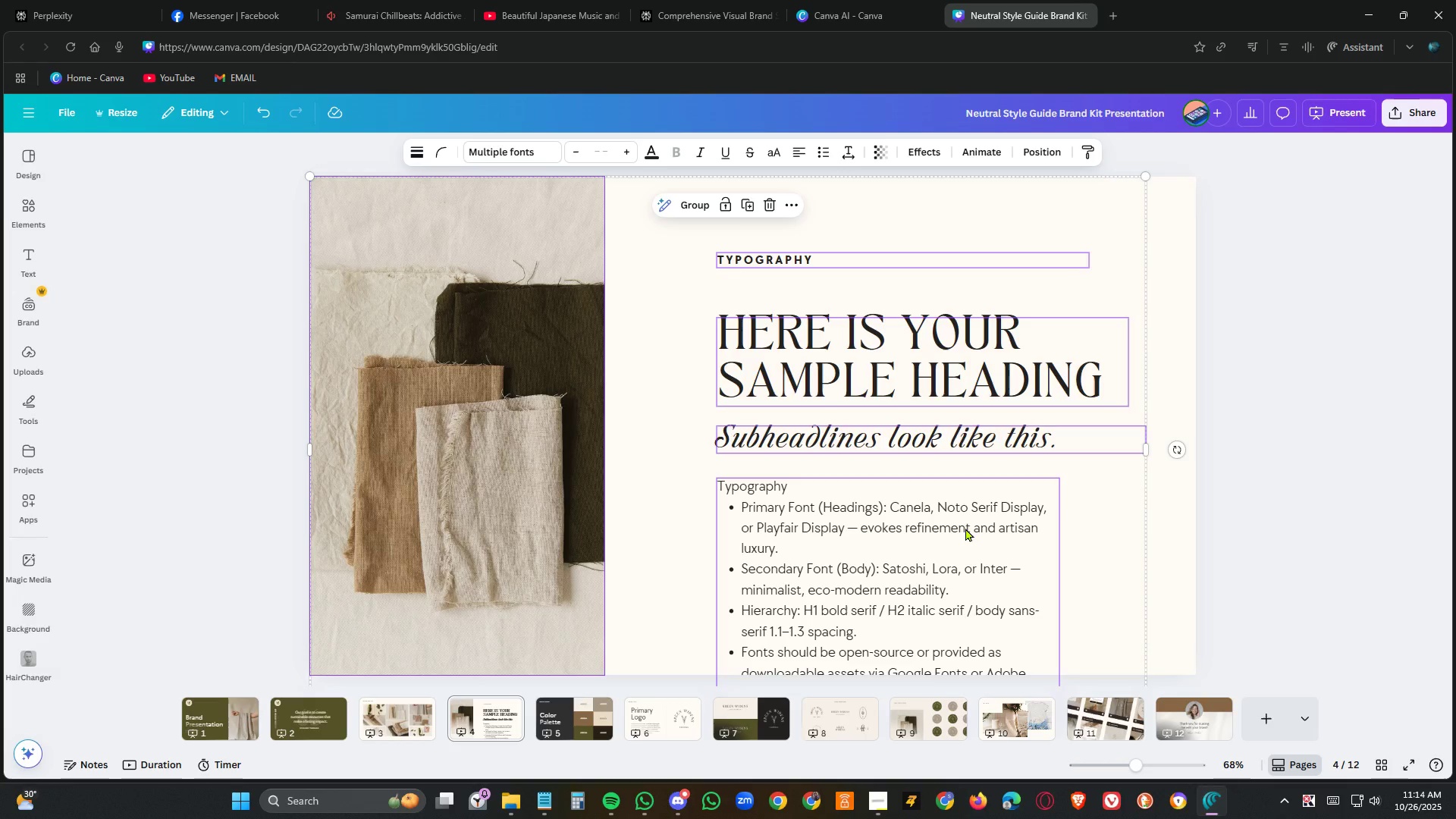 
left_click([1159, 560])
 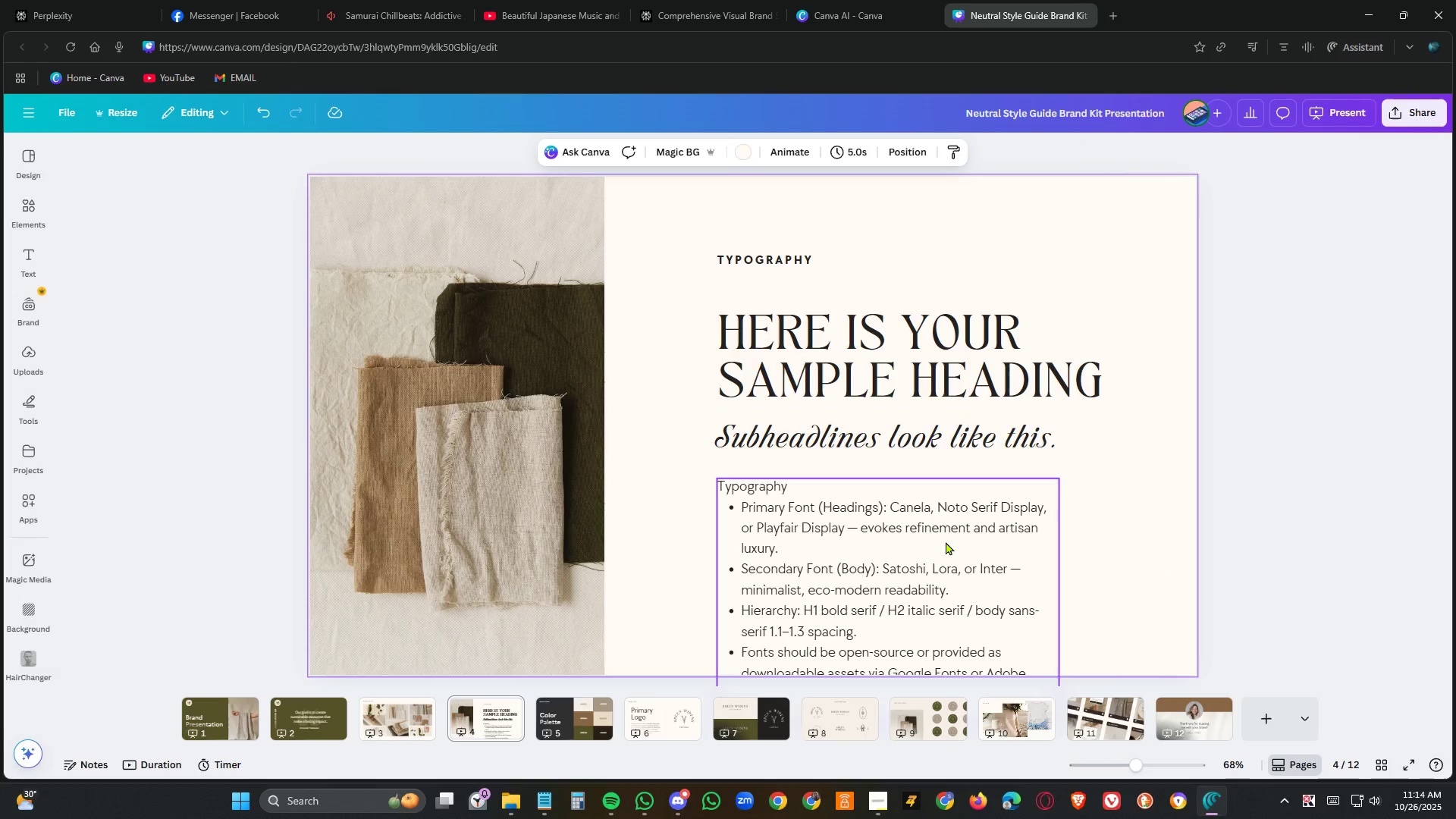 
scroll: coordinate [946, 541], scroll_direction: down, amount: 2.0
 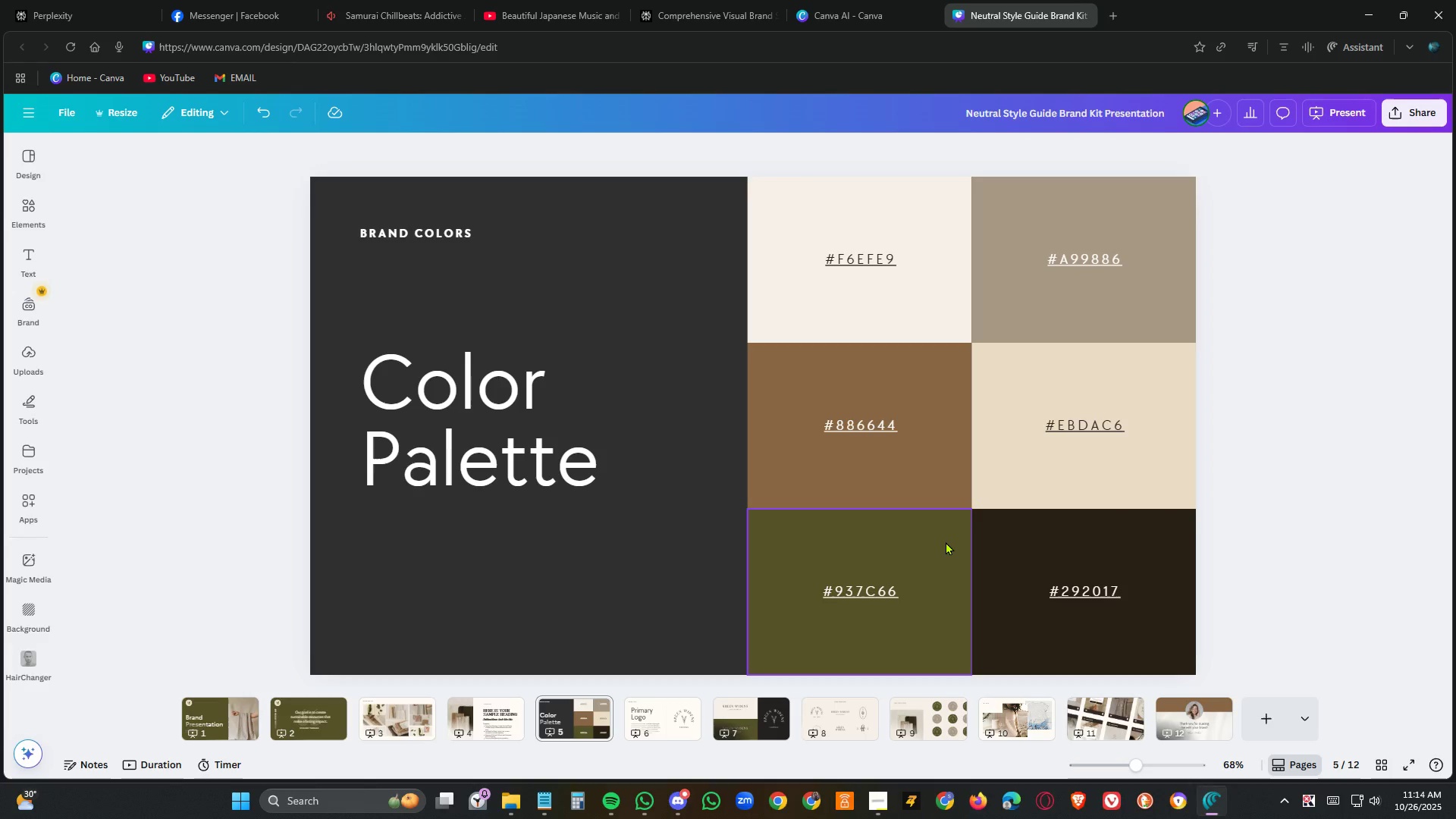 
scroll: coordinate [946, 541], scroll_direction: up, amount: 1.0
 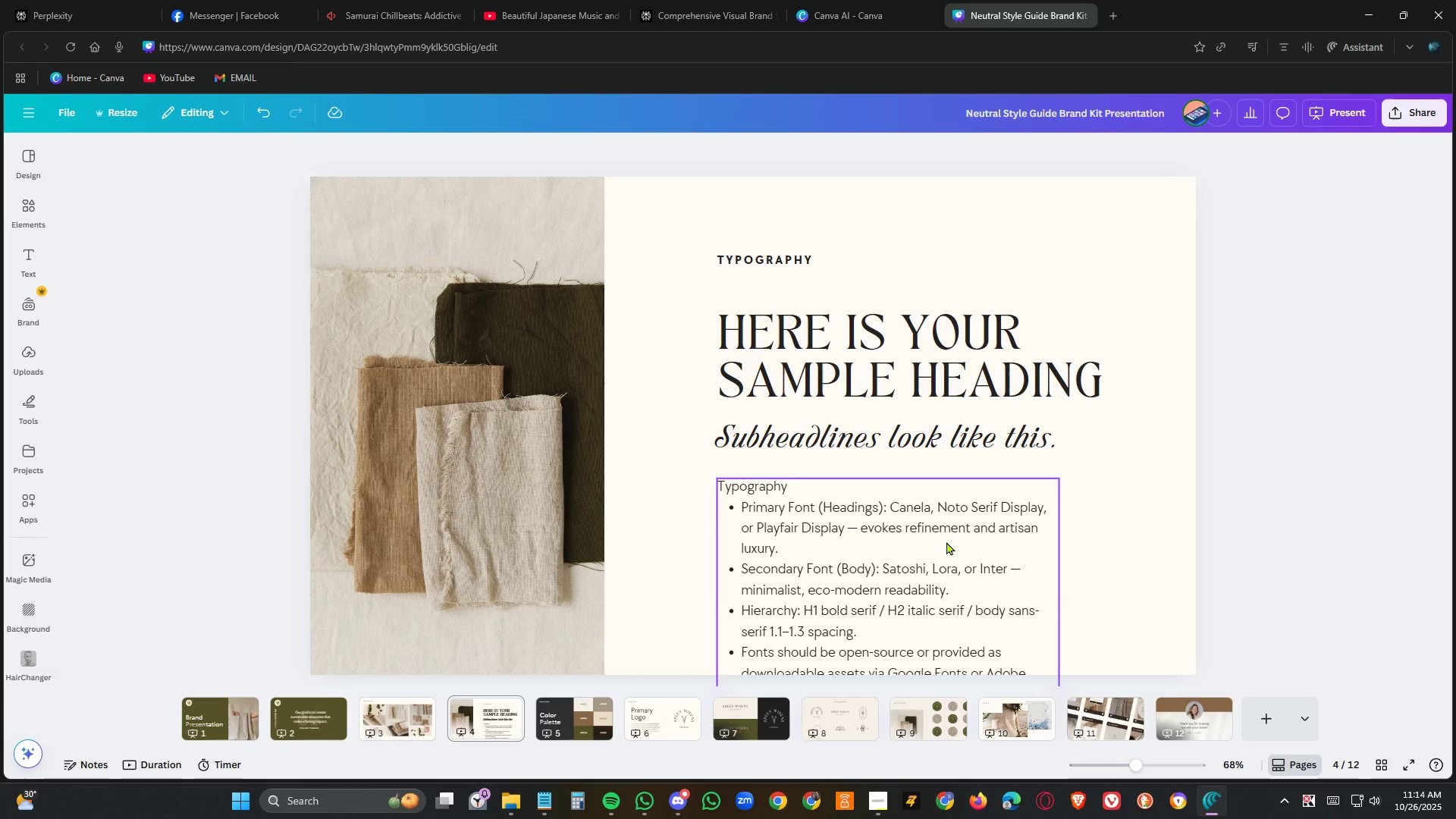 
left_click([946, 541])
 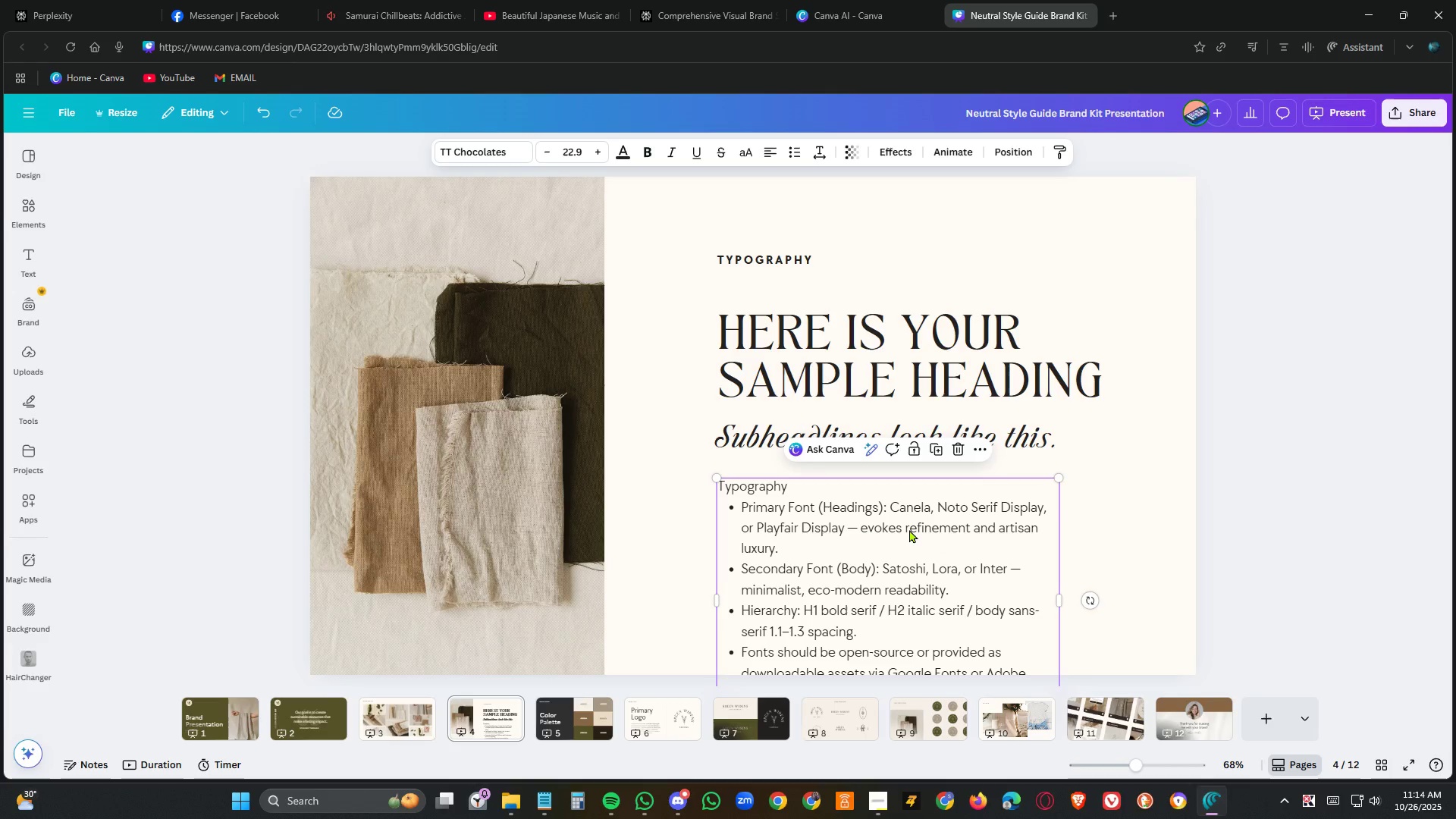 
left_click_drag(start_coordinate=[909, 529], to_coordinate=[901, 475])
 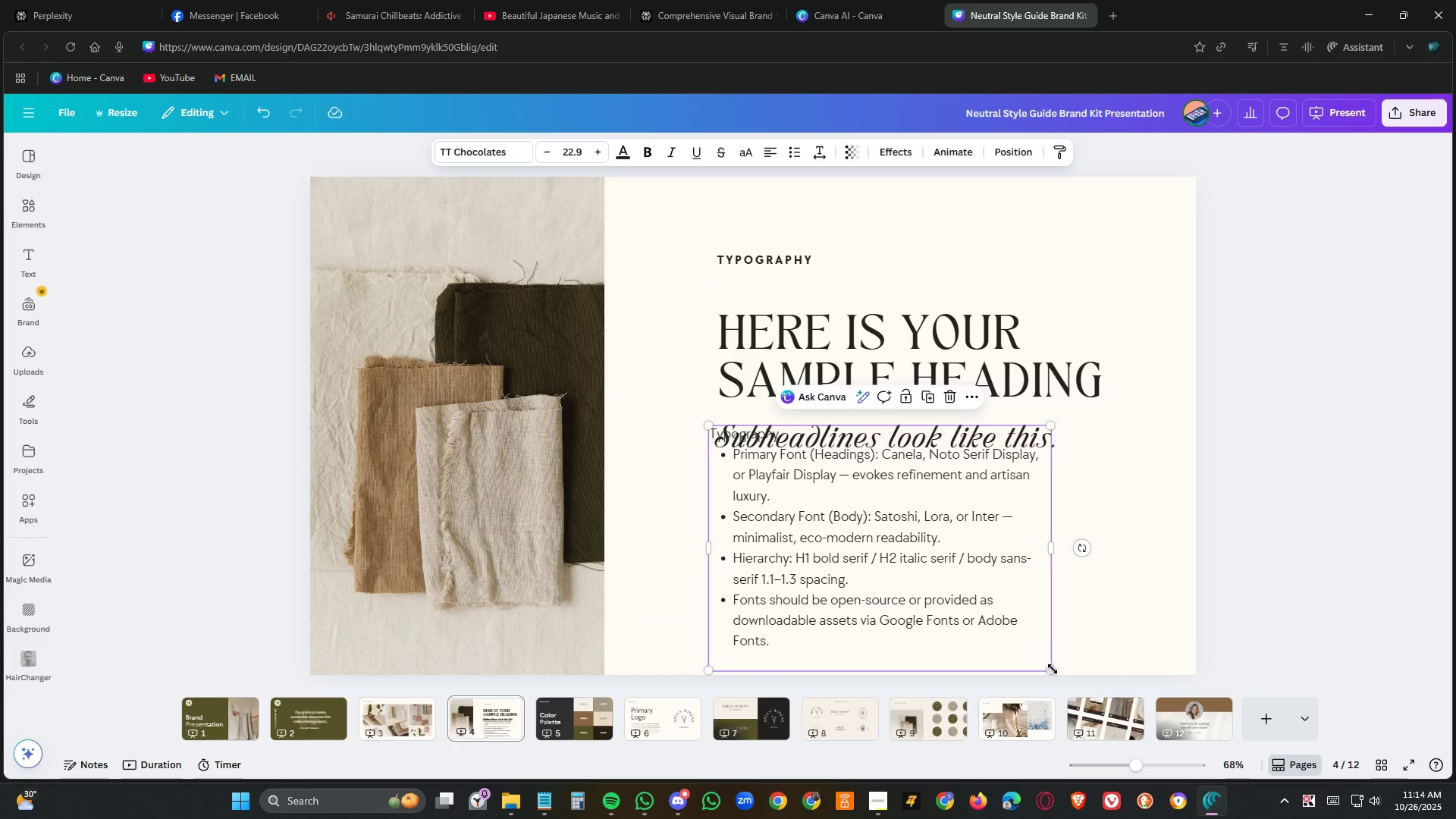 
left_click_drag(start_coordinate=[1053, 670], to_coordinate=[958, 626])
 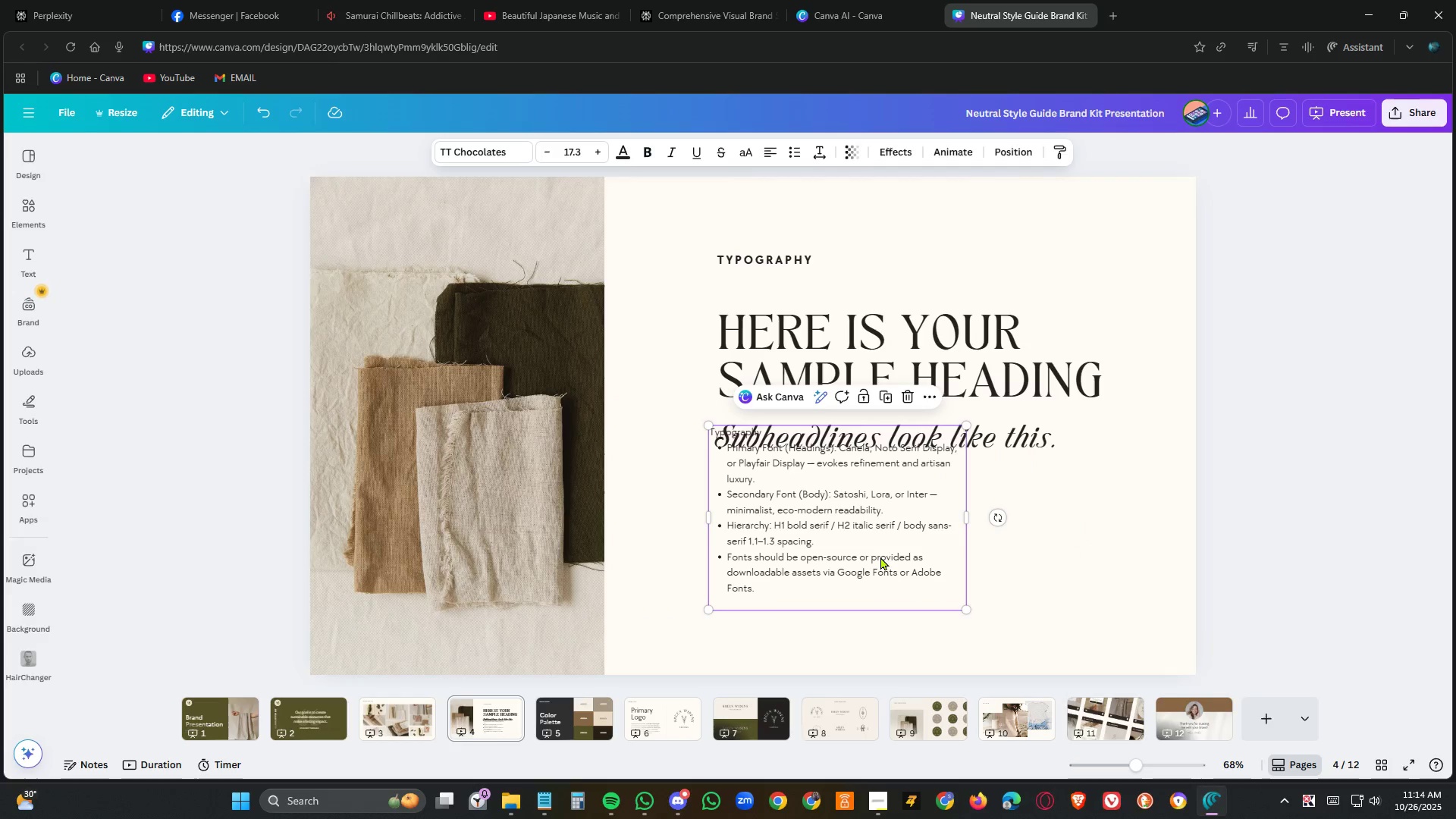 
left_click_drag(start_coordinate=[880, 557], to_coordinate=[889, 593])
 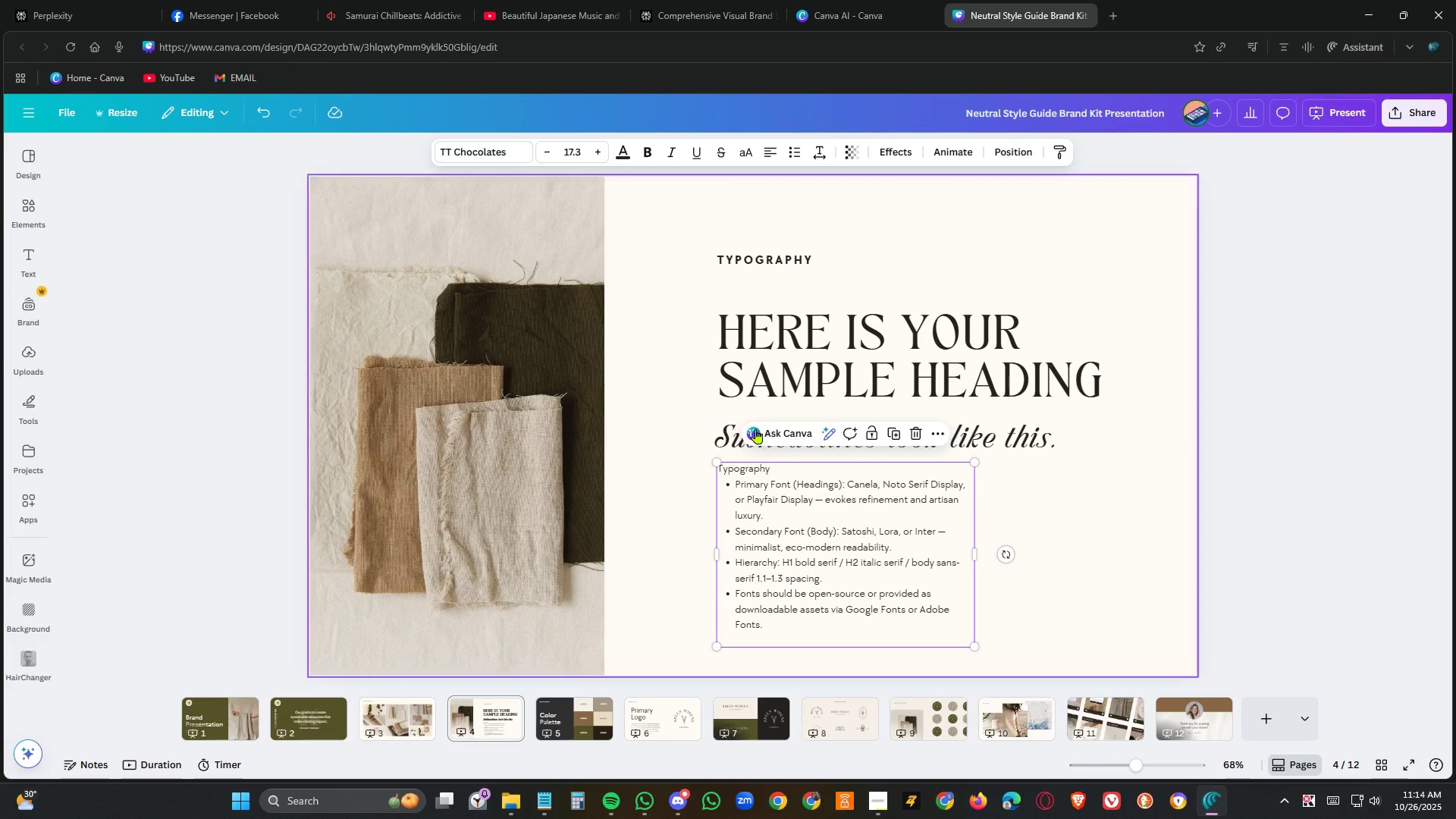 
wait(5.59)
 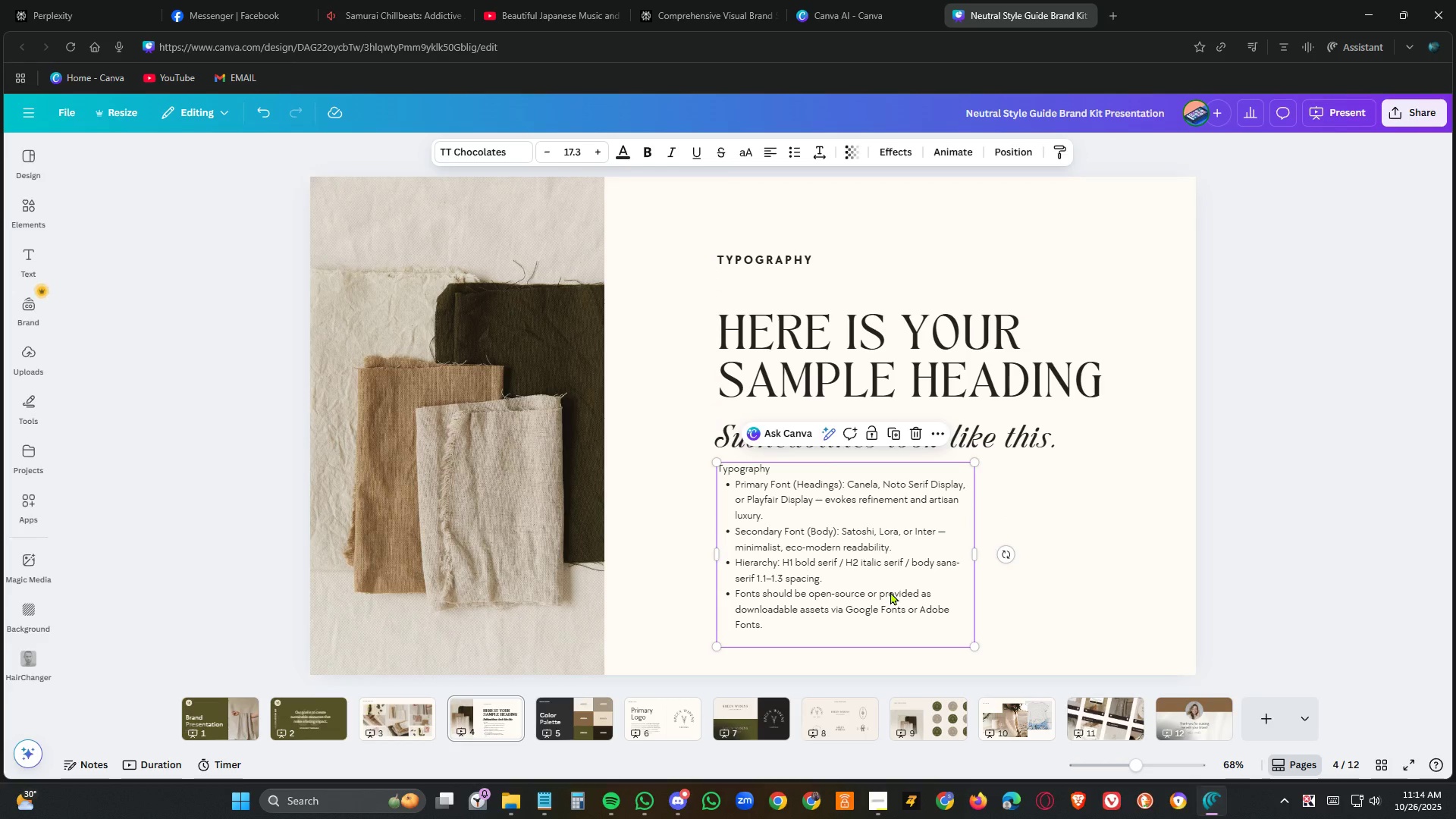 
double_click([814, 378])
 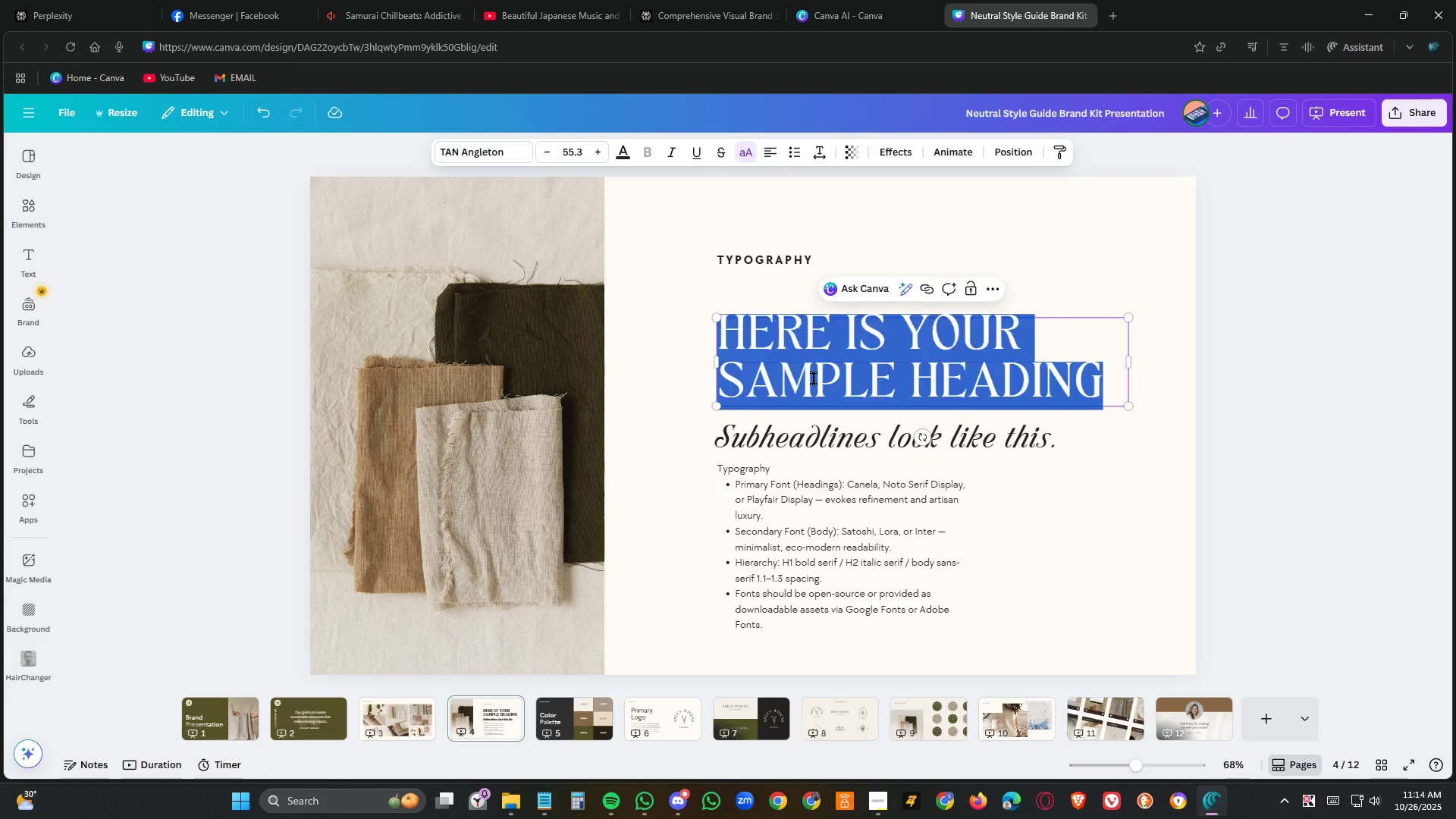 
triple_click([814, 378])
 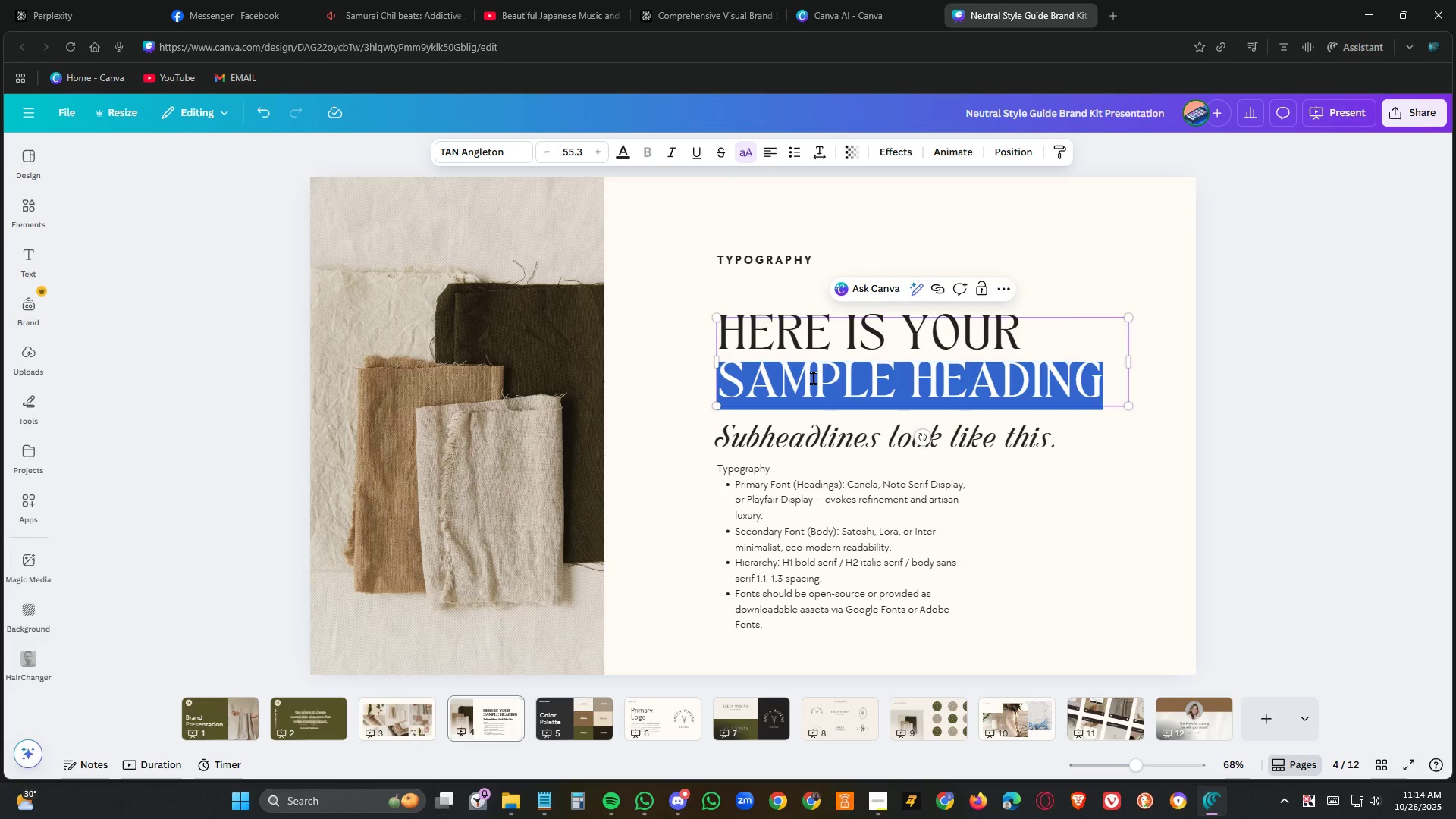 
left_click([814, 378])
 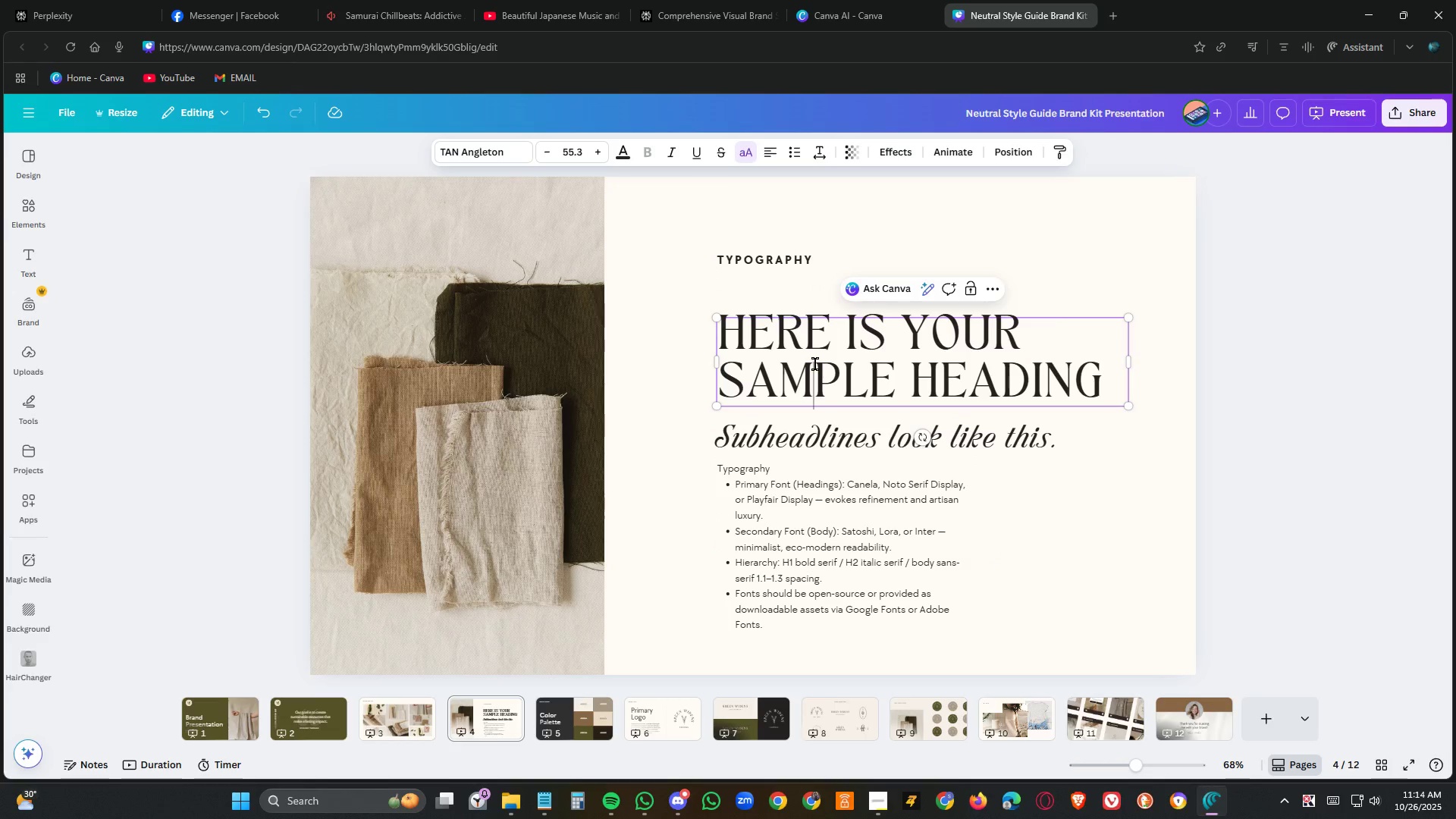 
key(Control+A)
 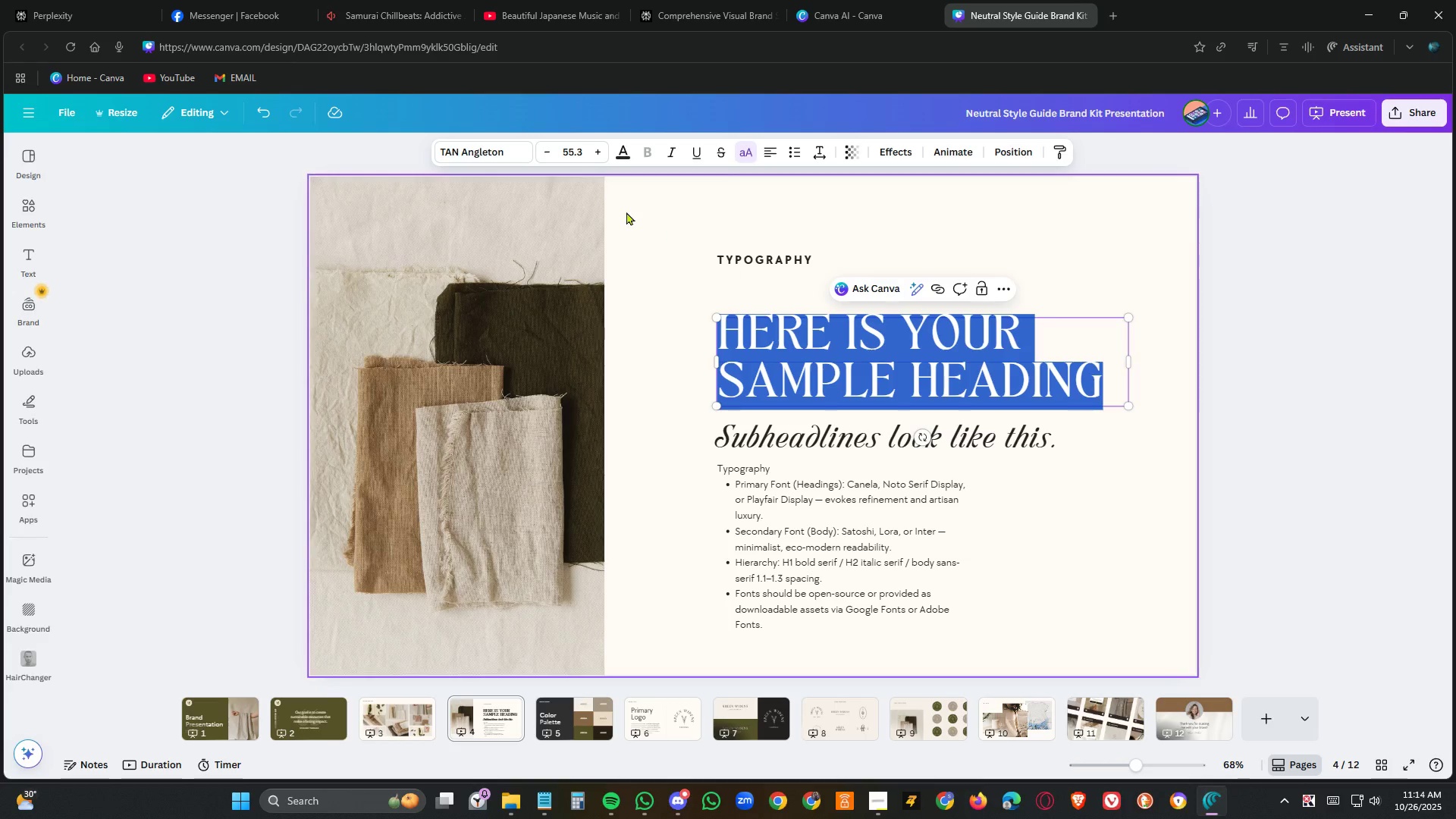 
left_click([488, 158])
 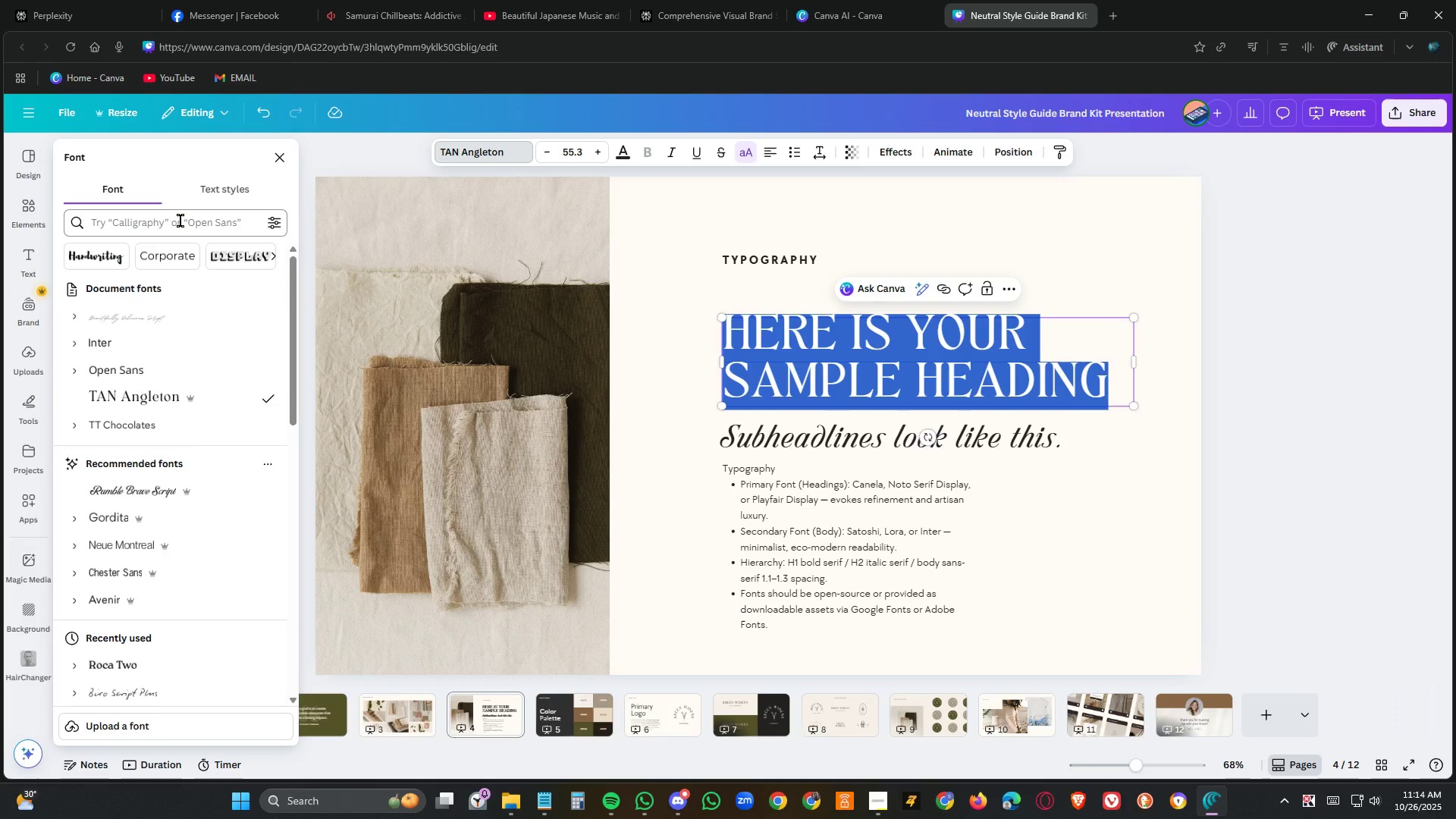 
left_click([180, 221])
 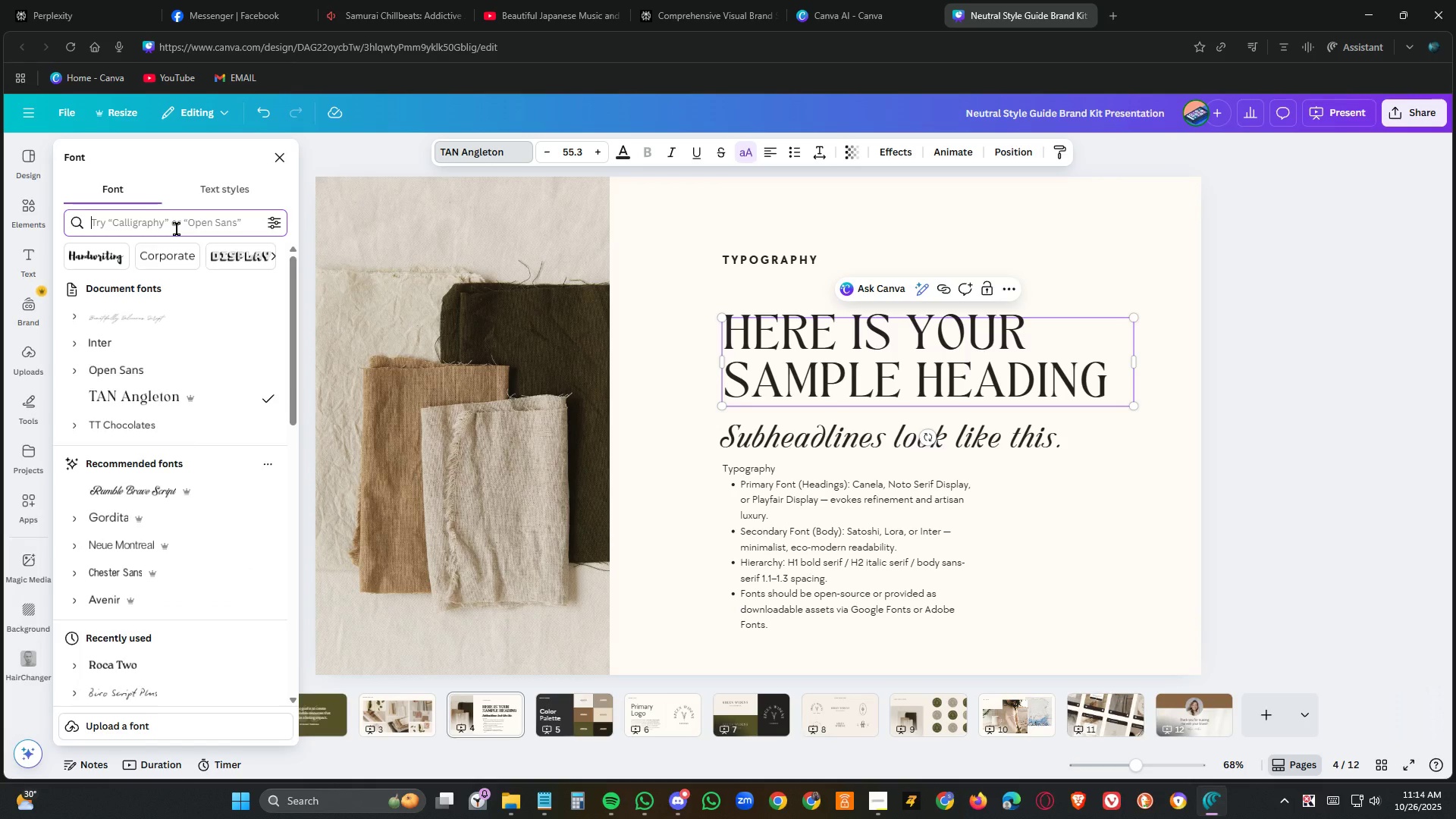 
type(canela)
 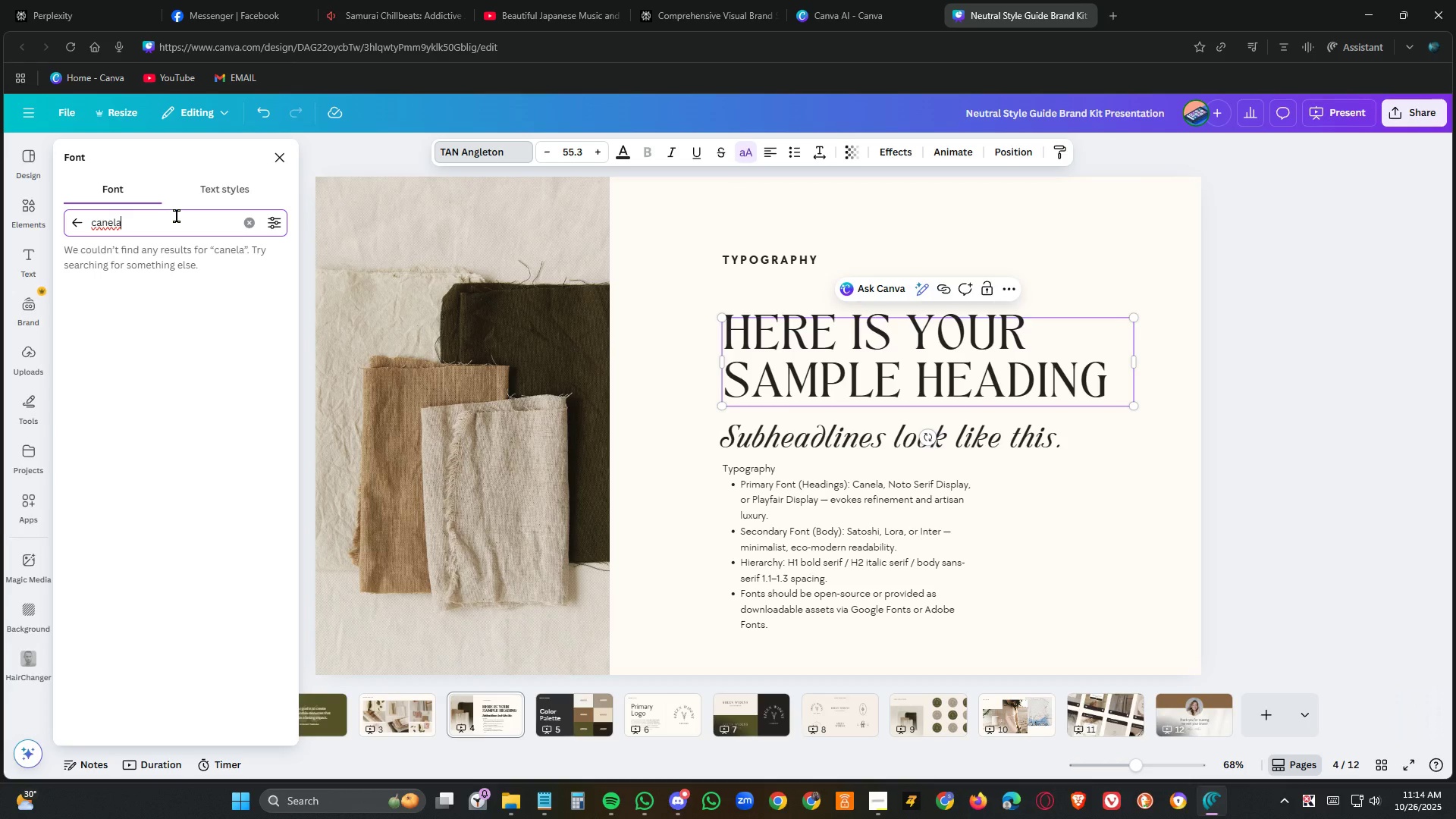 
key(Backspace)
key(Backspace)
key(Backspace)
key(Backspace)
key(Backspace)
key(Backspace)
type(noto)
 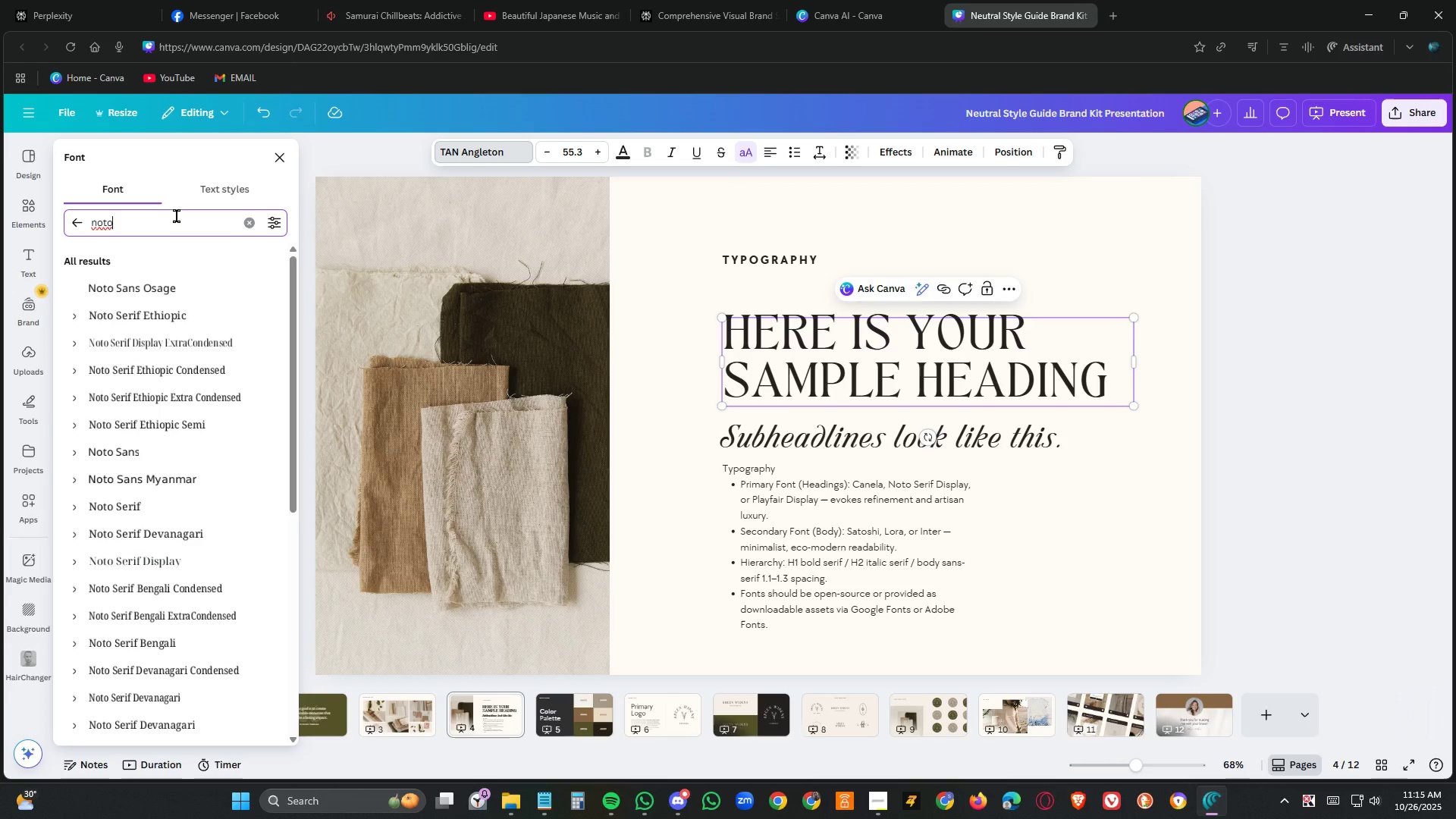 
wait(13.88)
 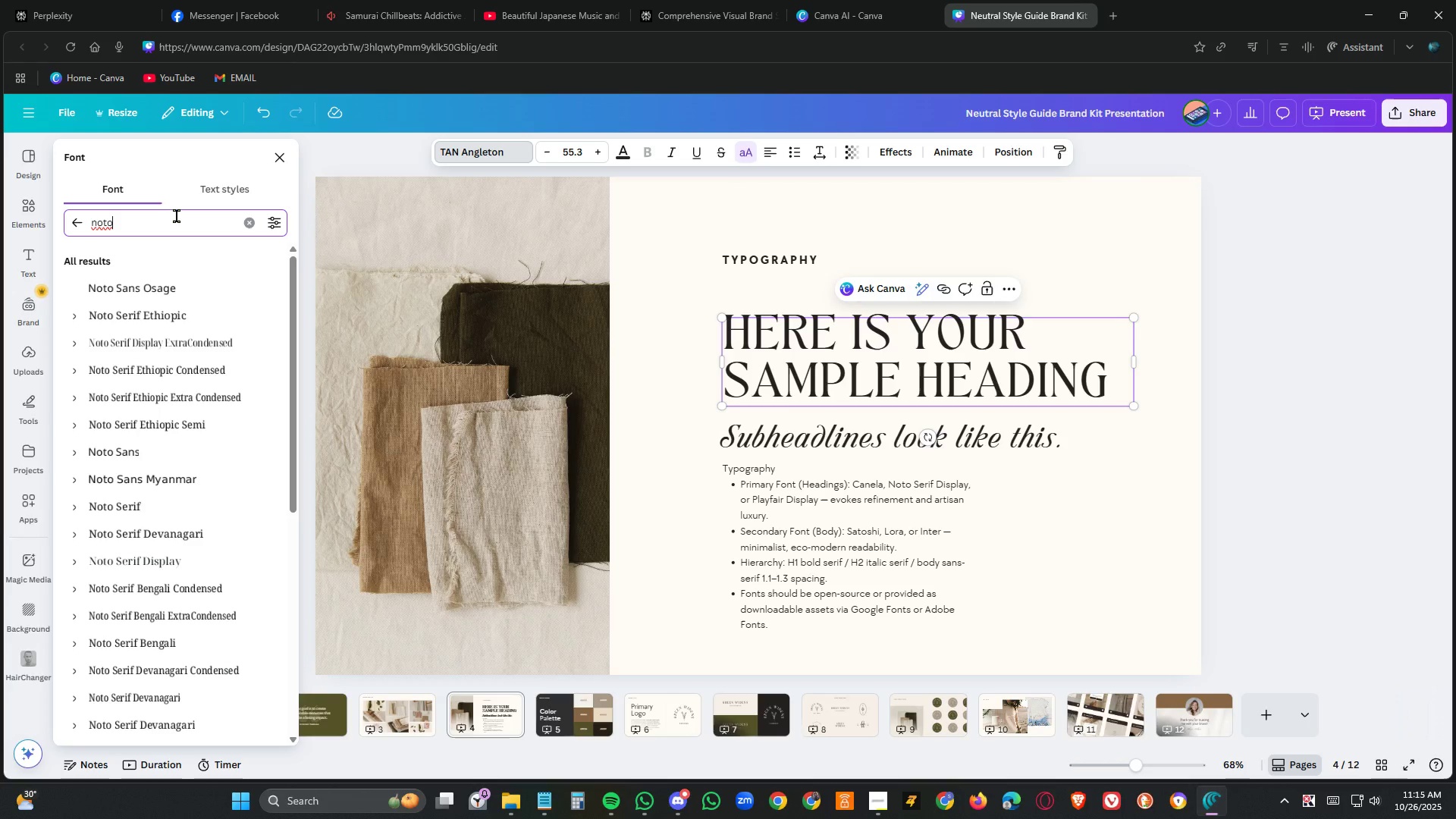 
mouse_move([203, 373])
 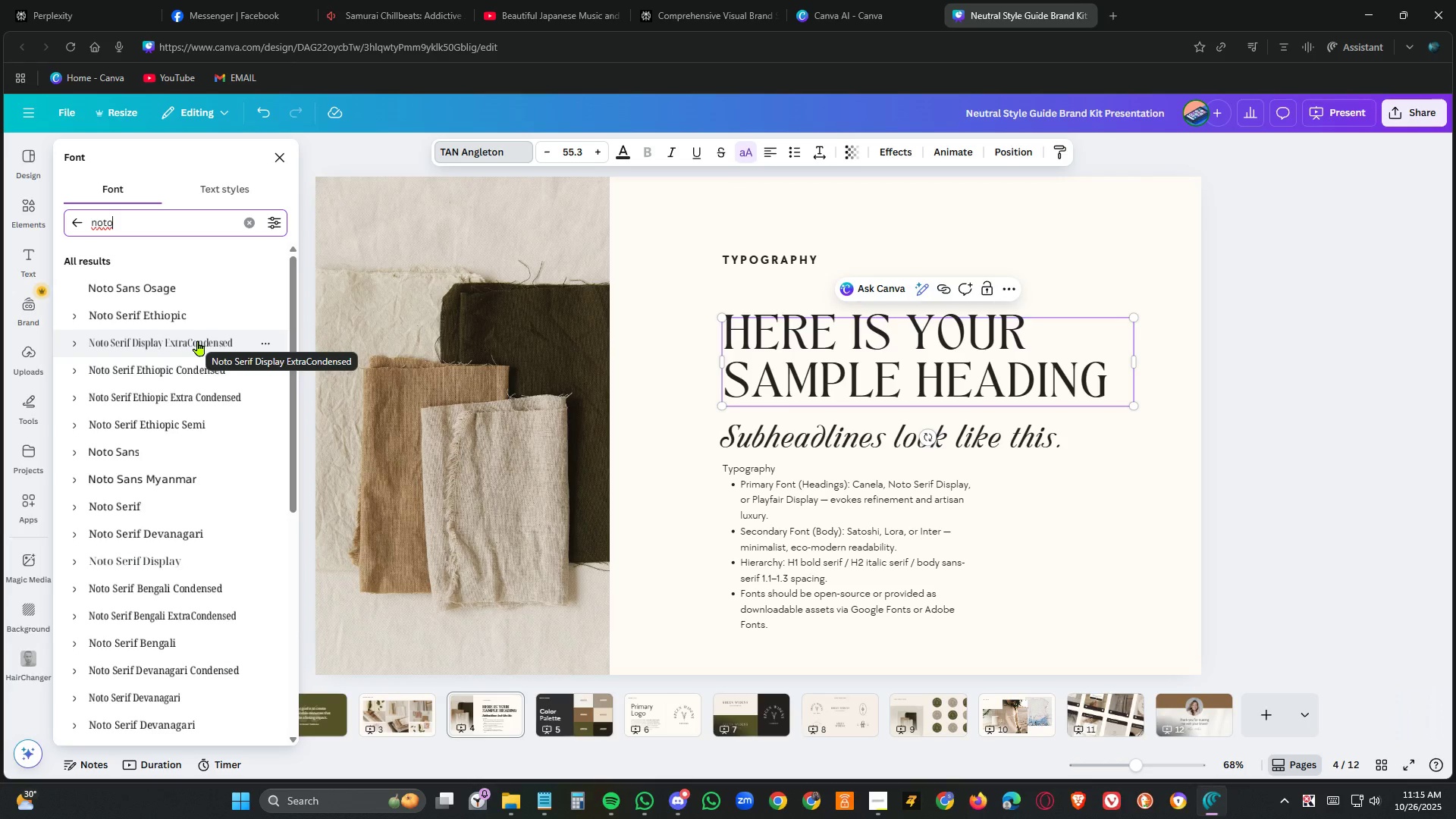 
left_click([198, 340])
 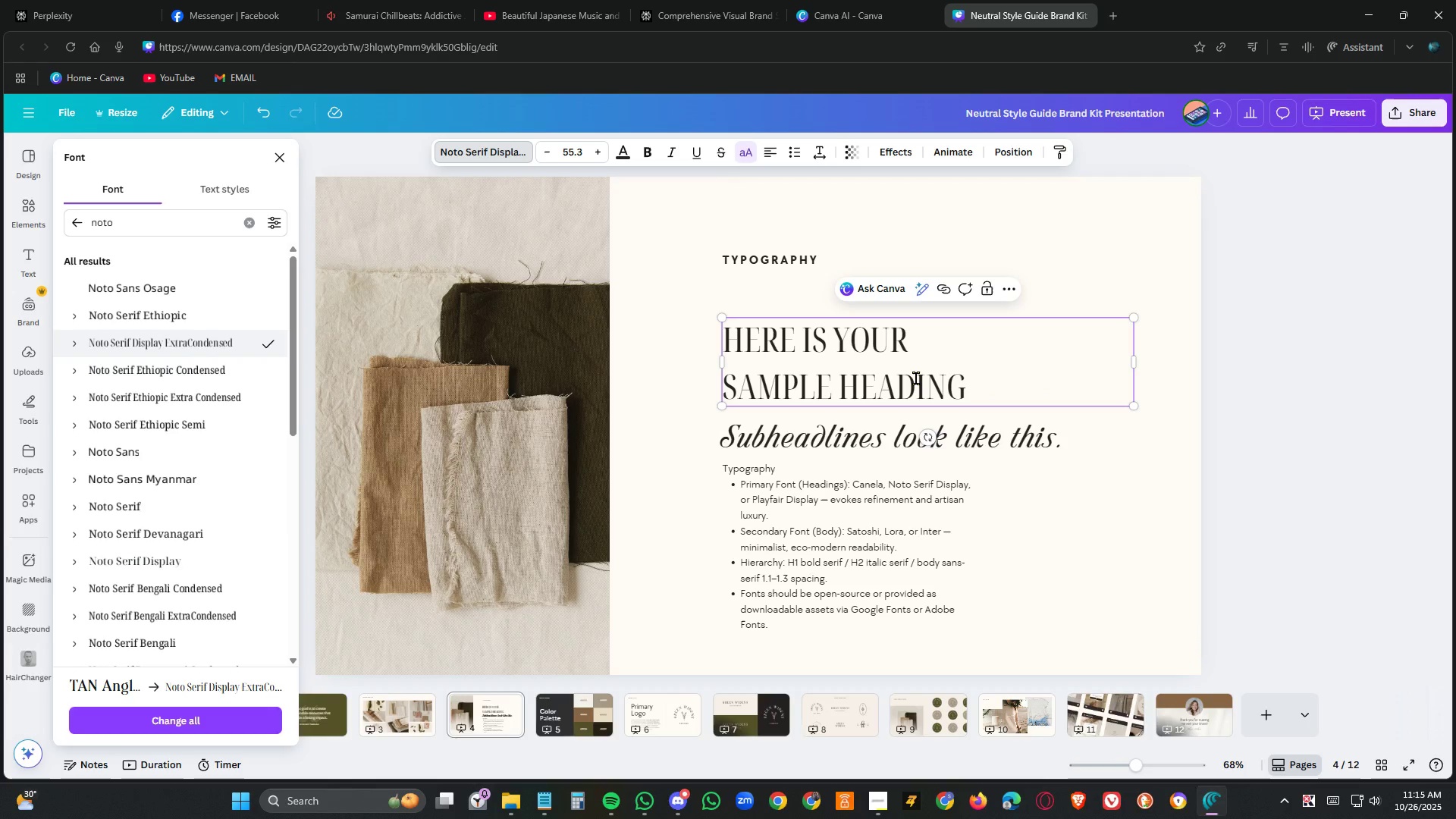 
wait(11.09)
 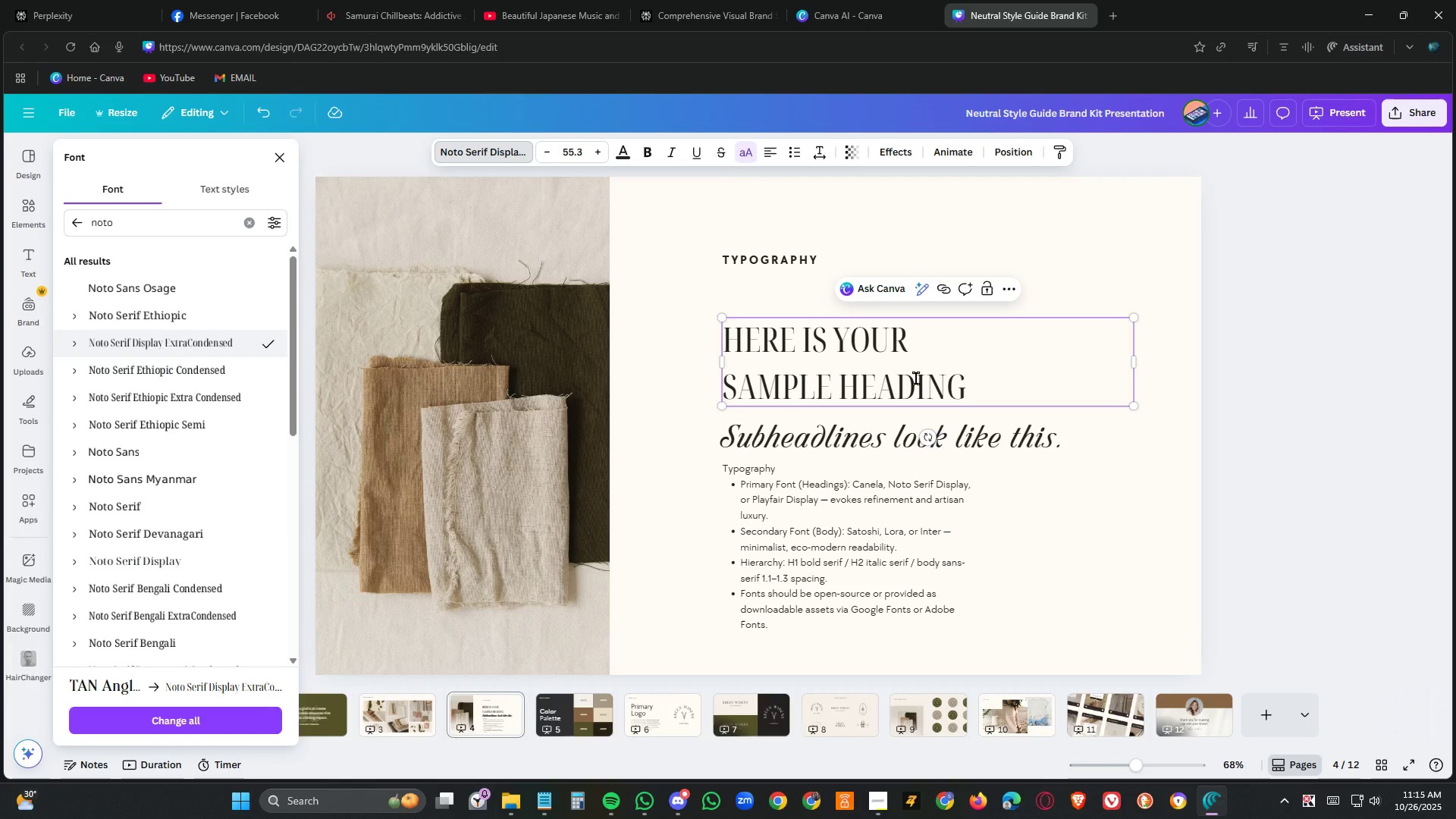 
left_click([158, 554])
 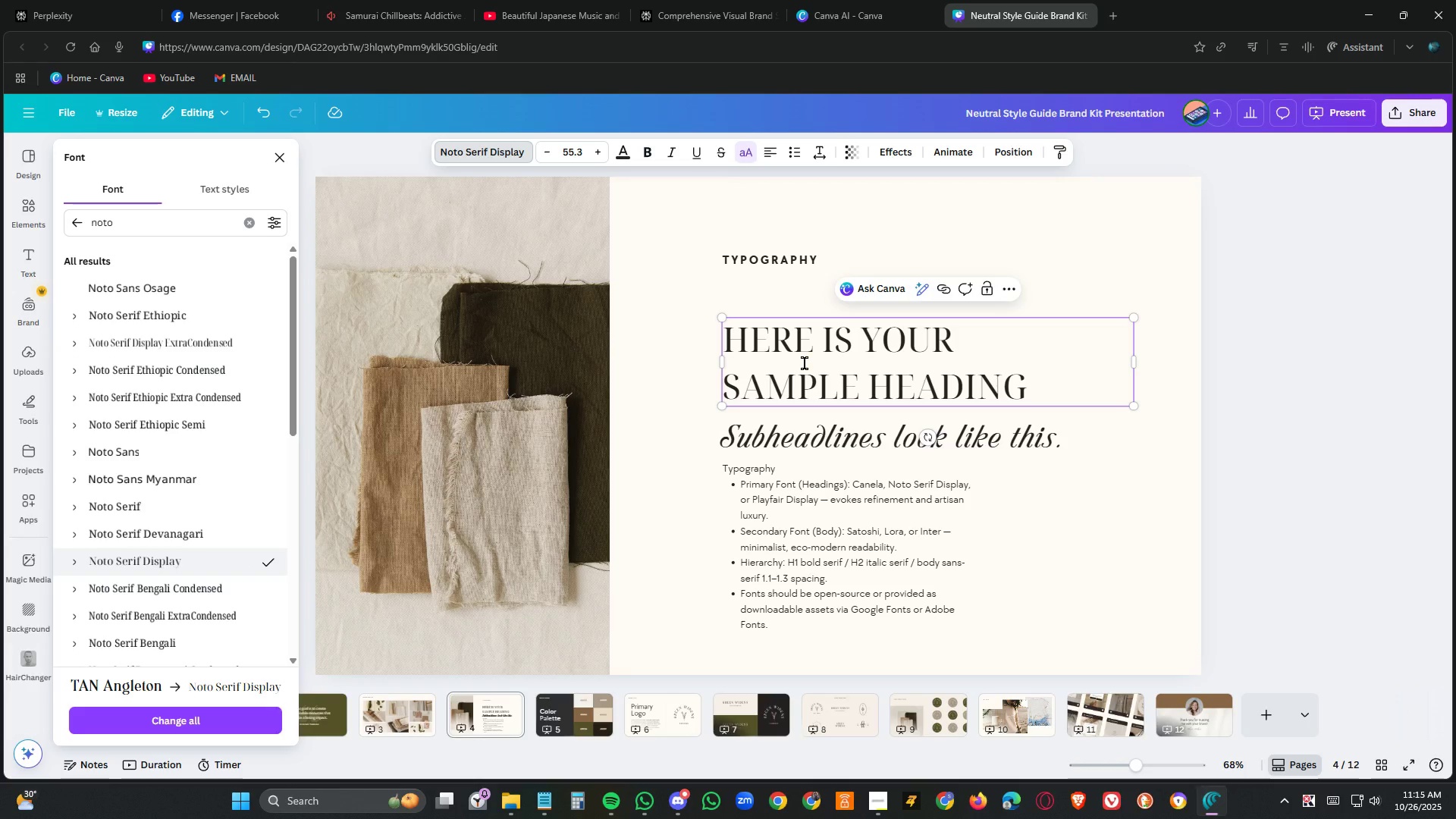 
wait(11.86)
 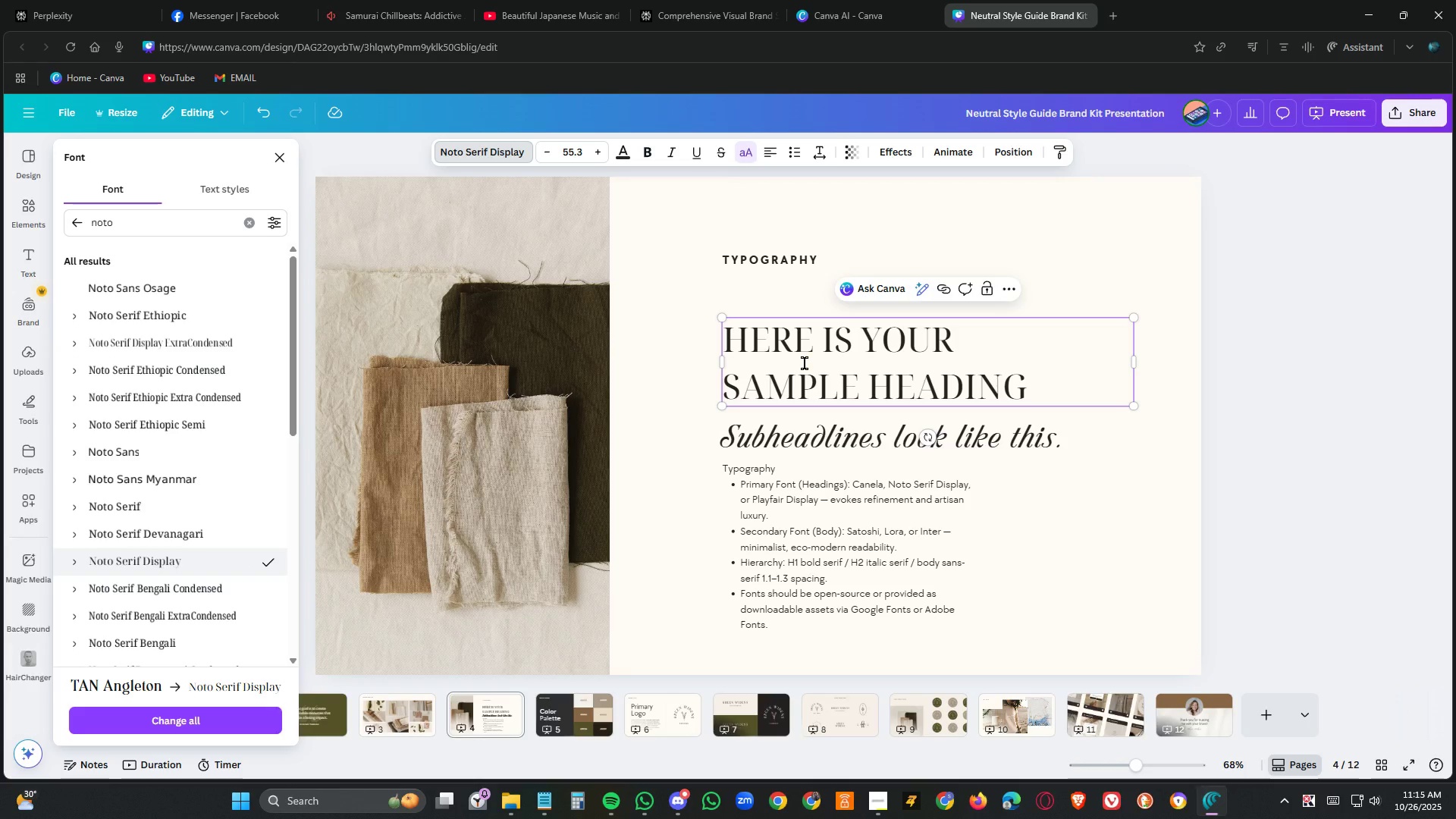 
double_click([814, 441])
 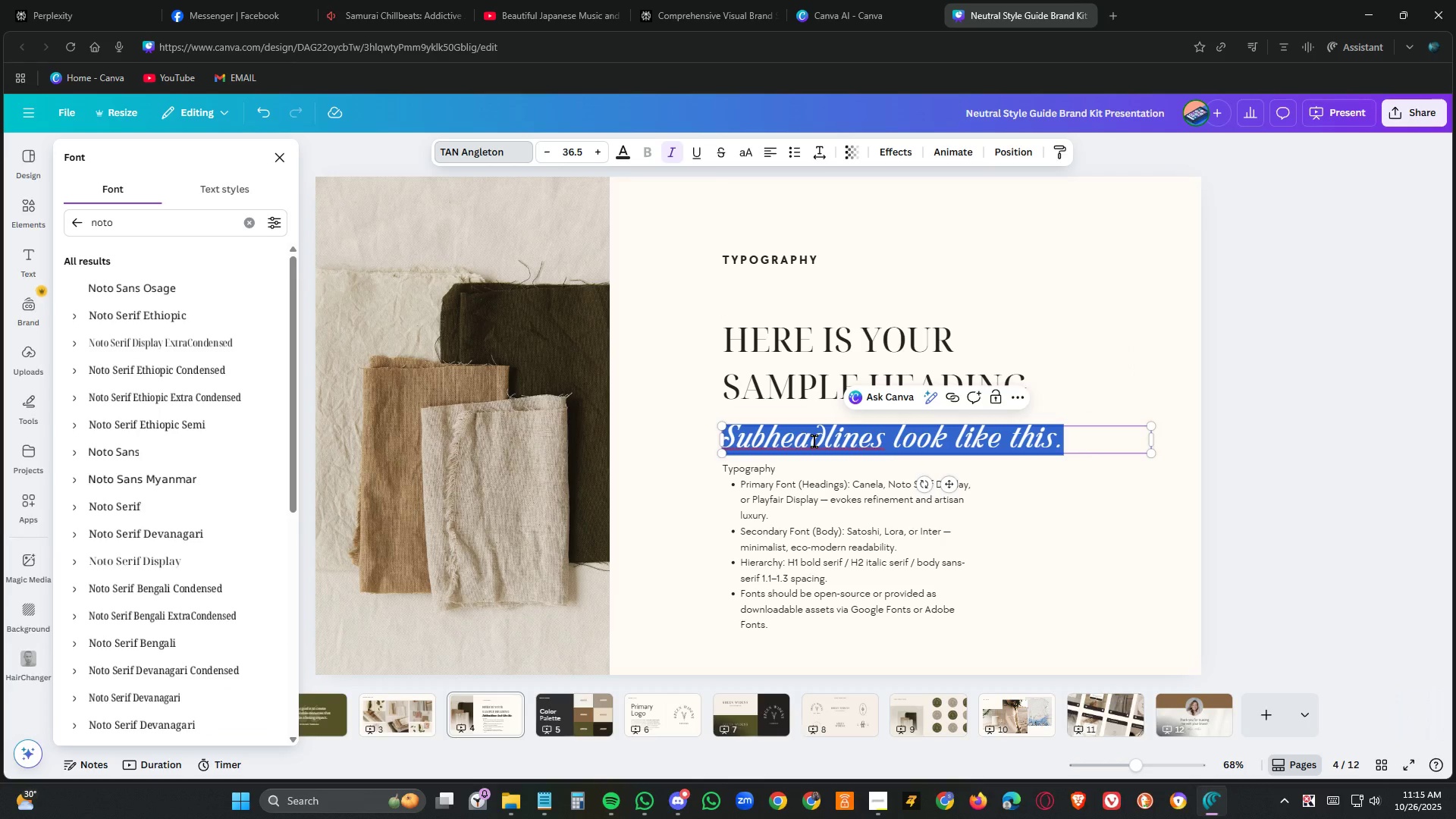 
triple_click([814, 441])
 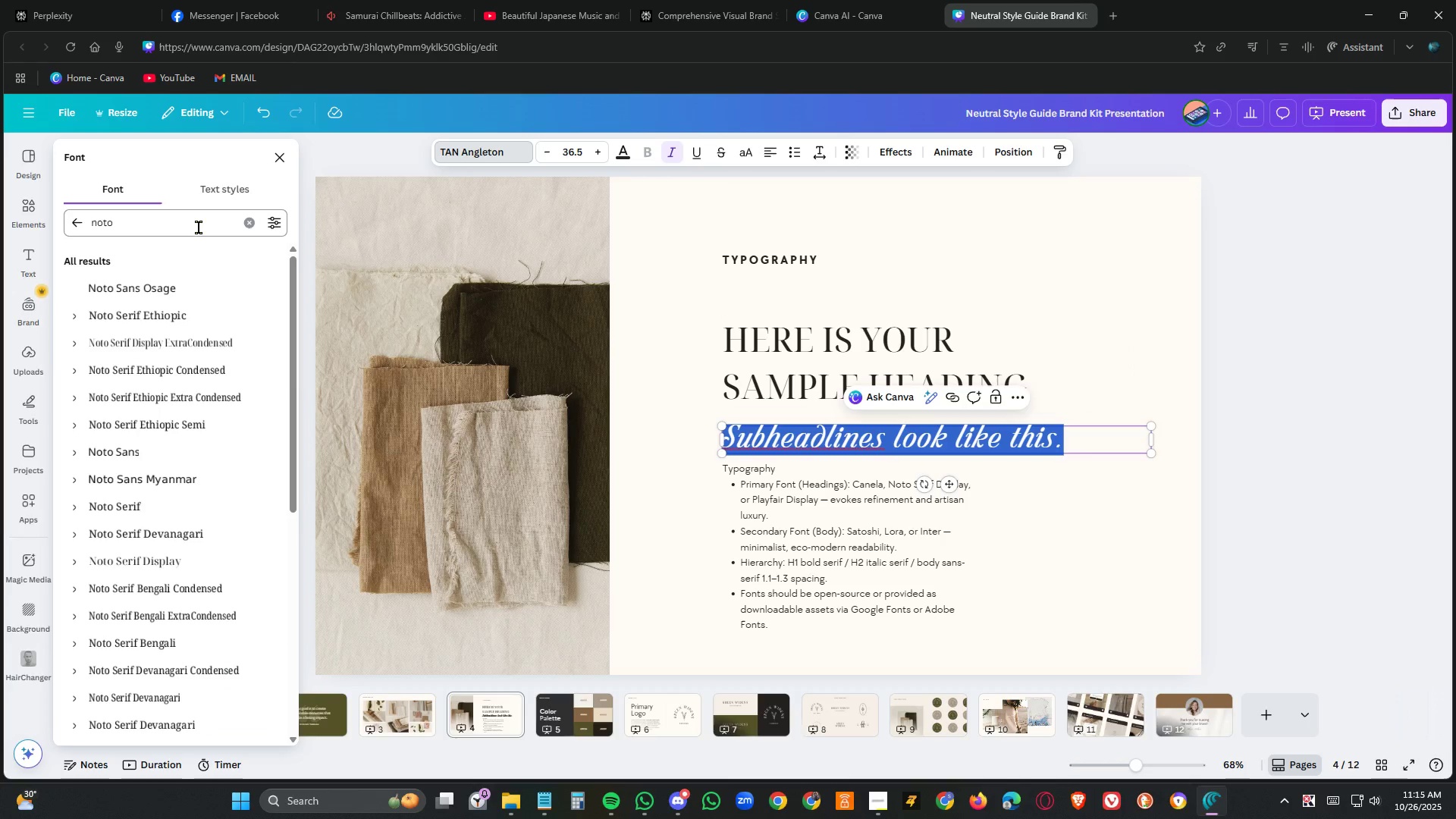 
double_click([199, 228])
 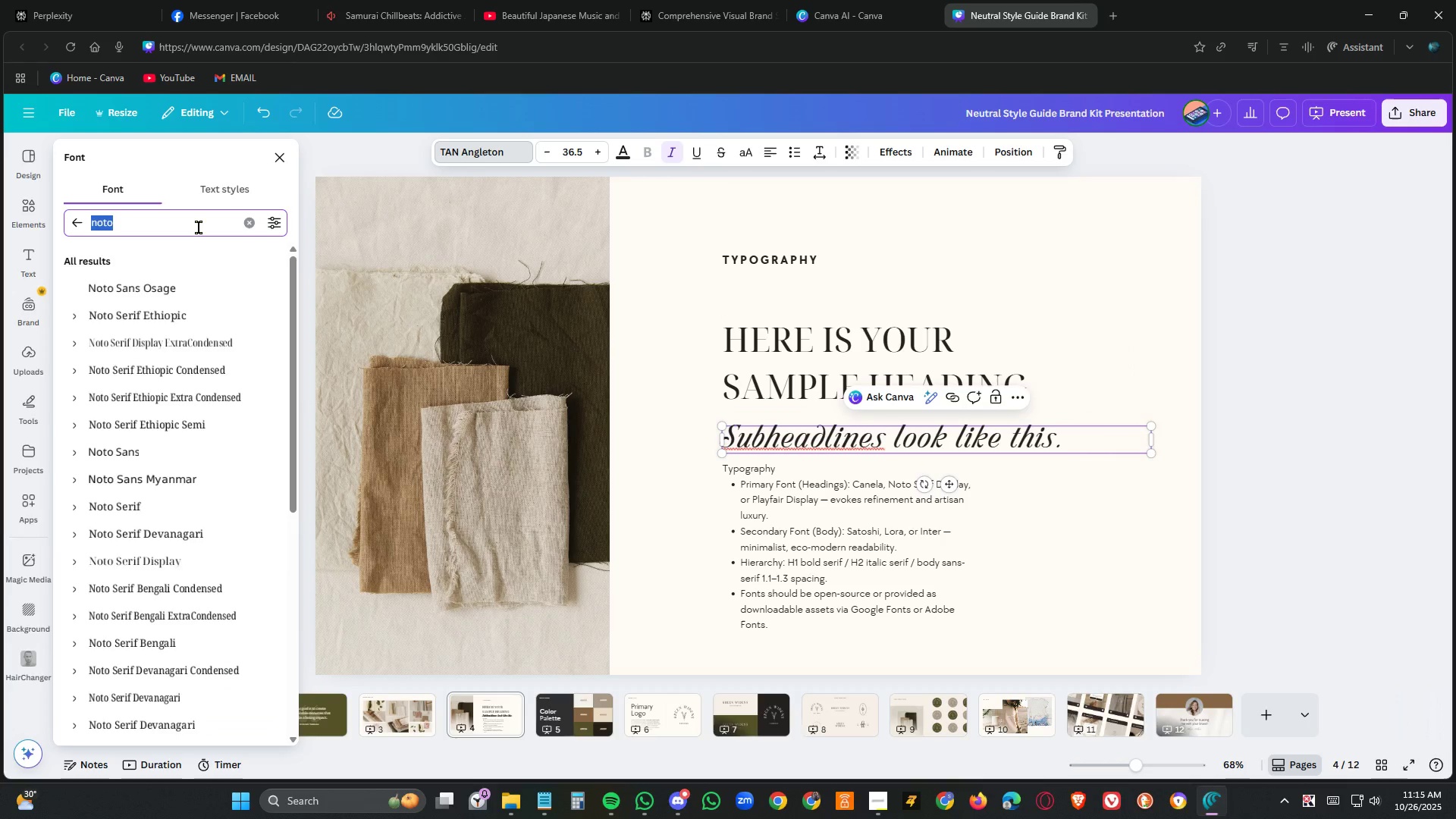 
type(sato)
 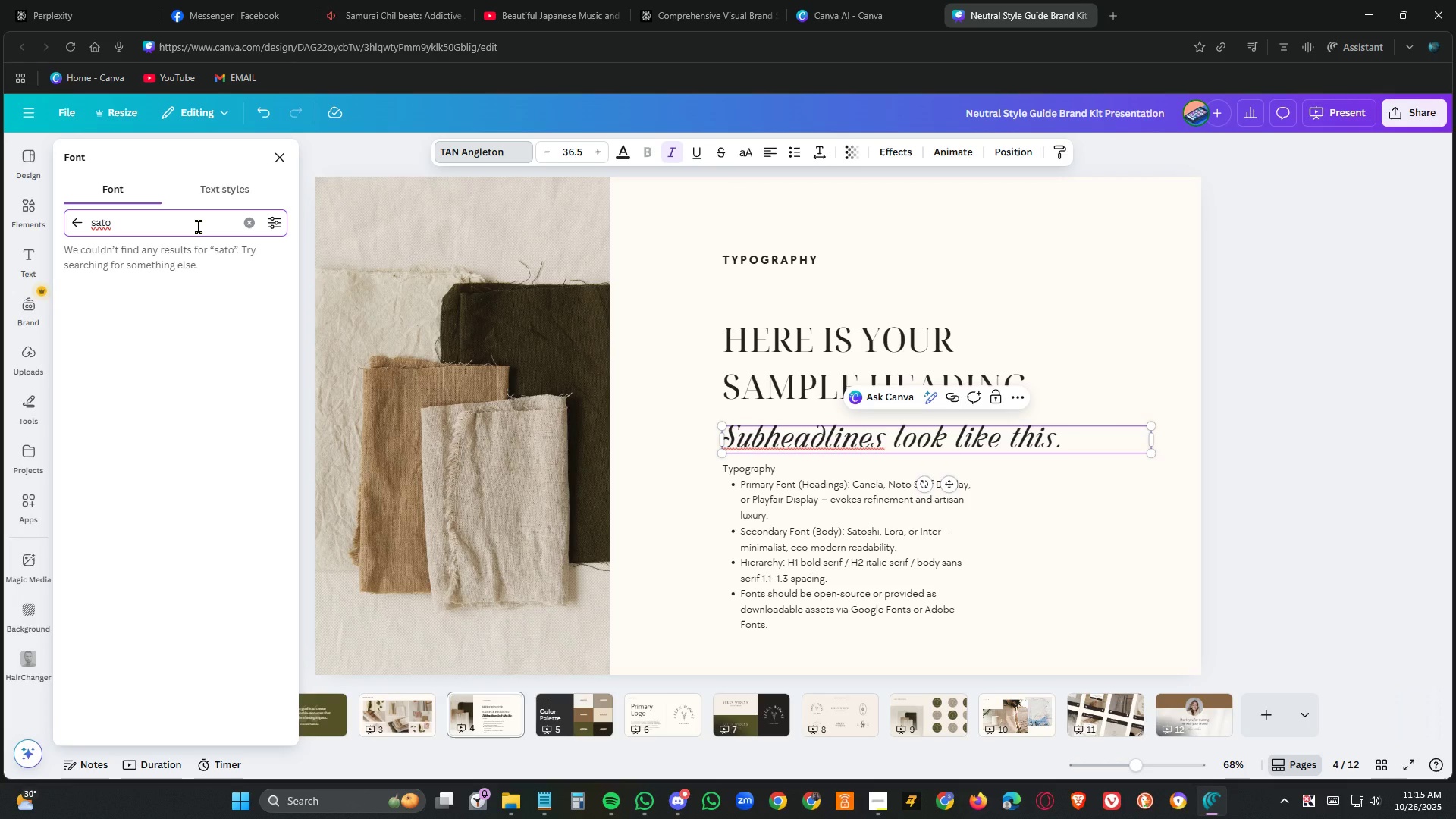 
left_click_drag(start_coordinate=[199, 227], to_coordinate=[70, 259])
 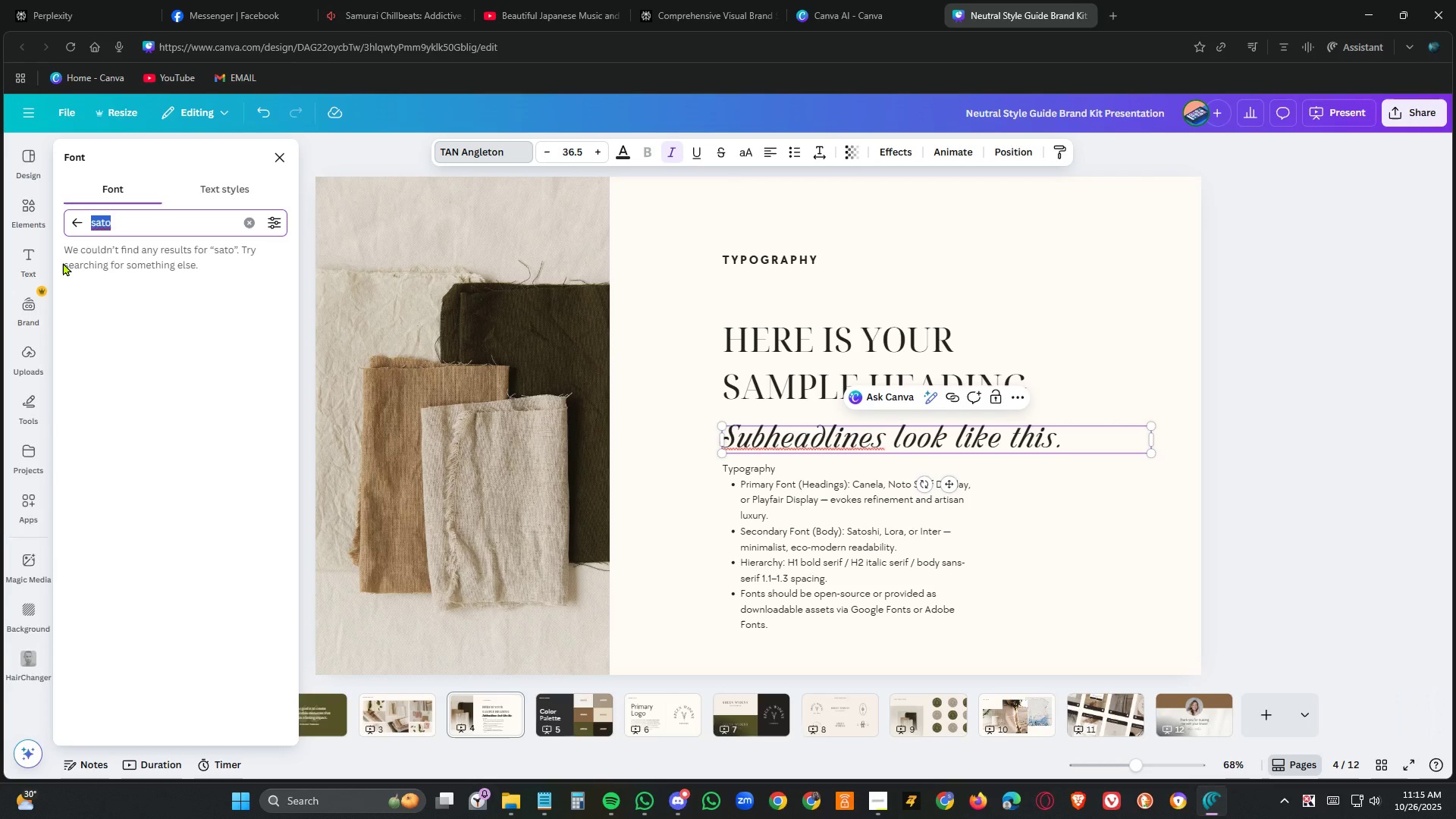 
type(Lora)
 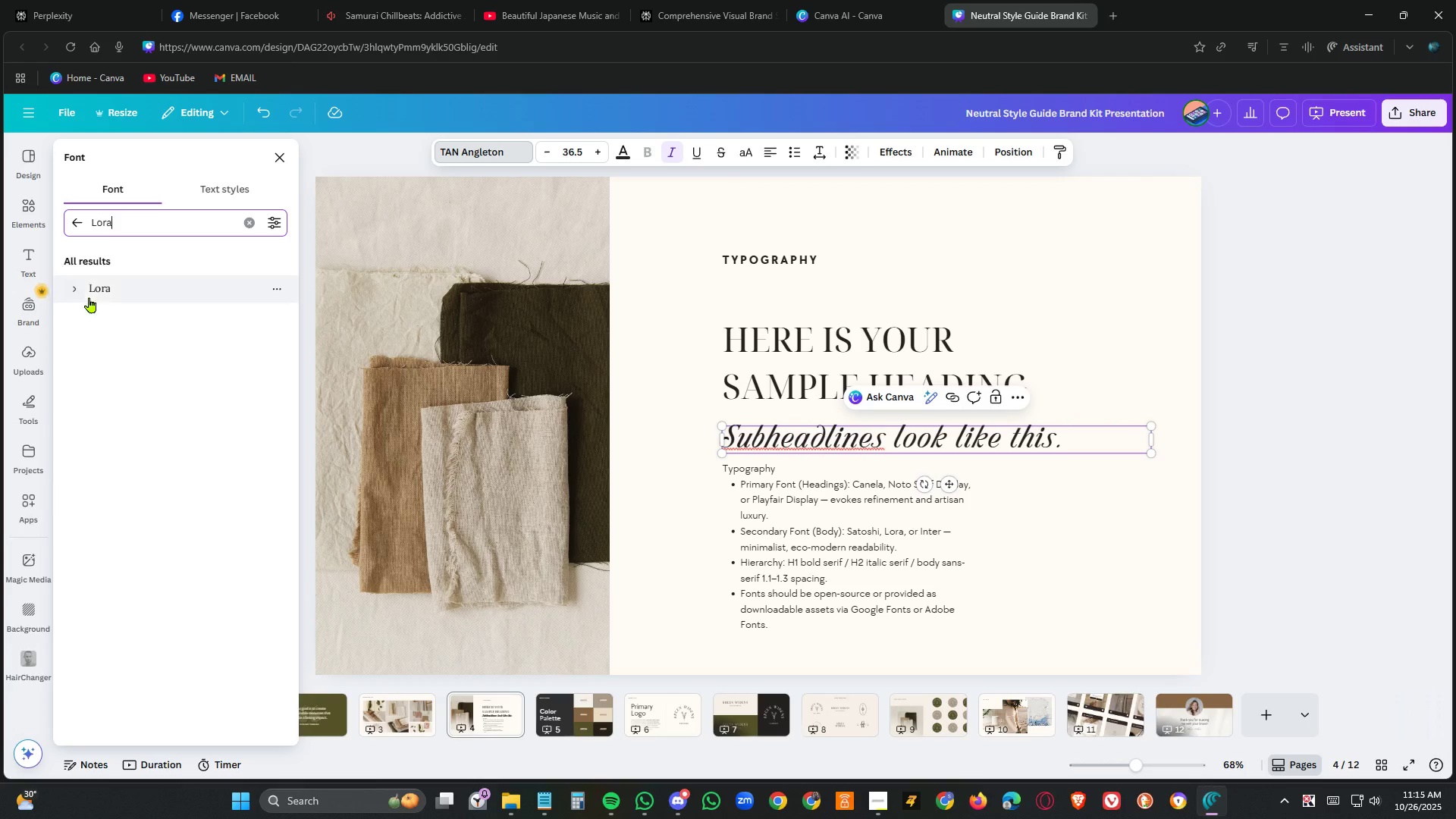 
left_click([110, 291])
 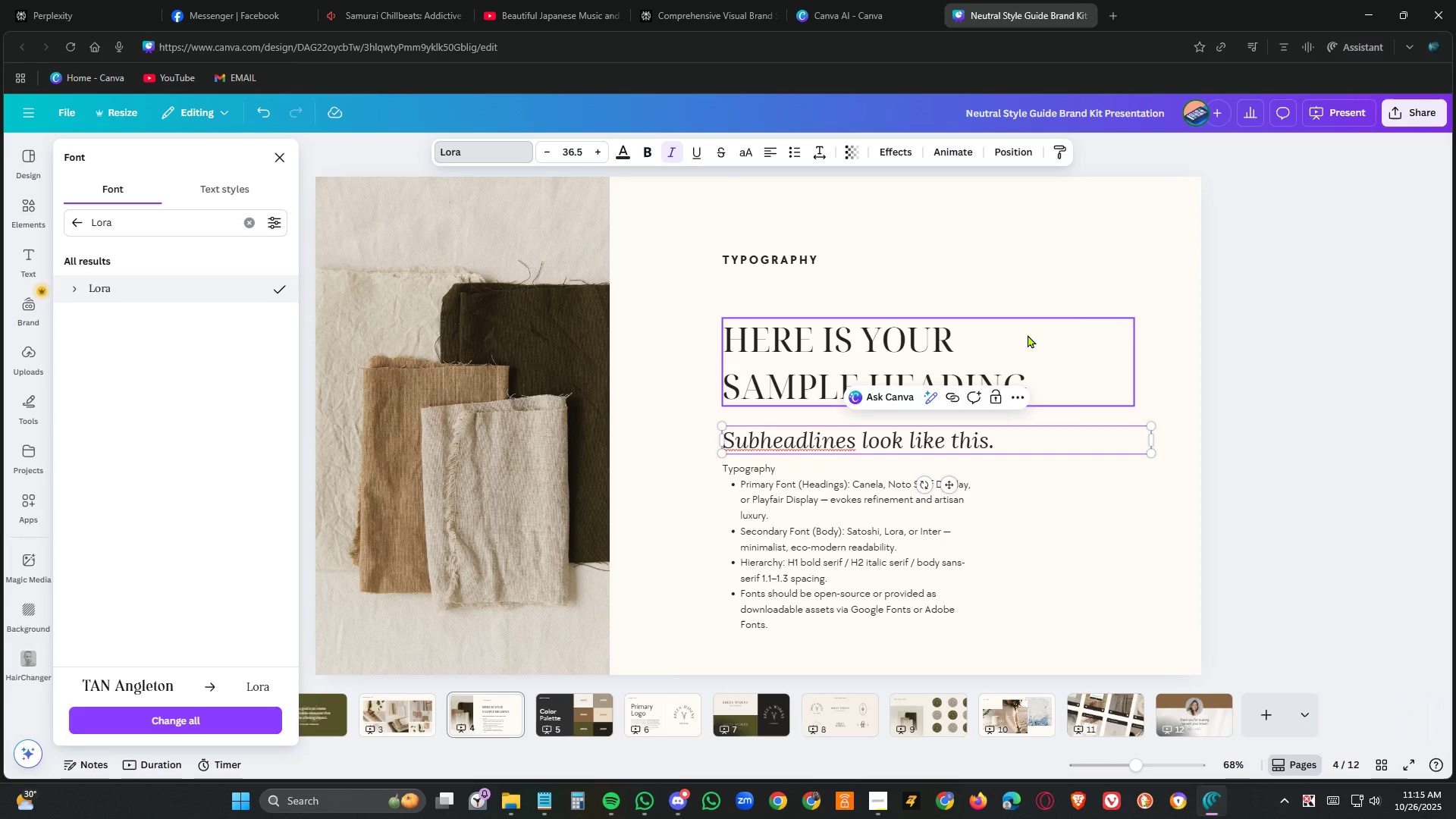 
wait(14.51)
 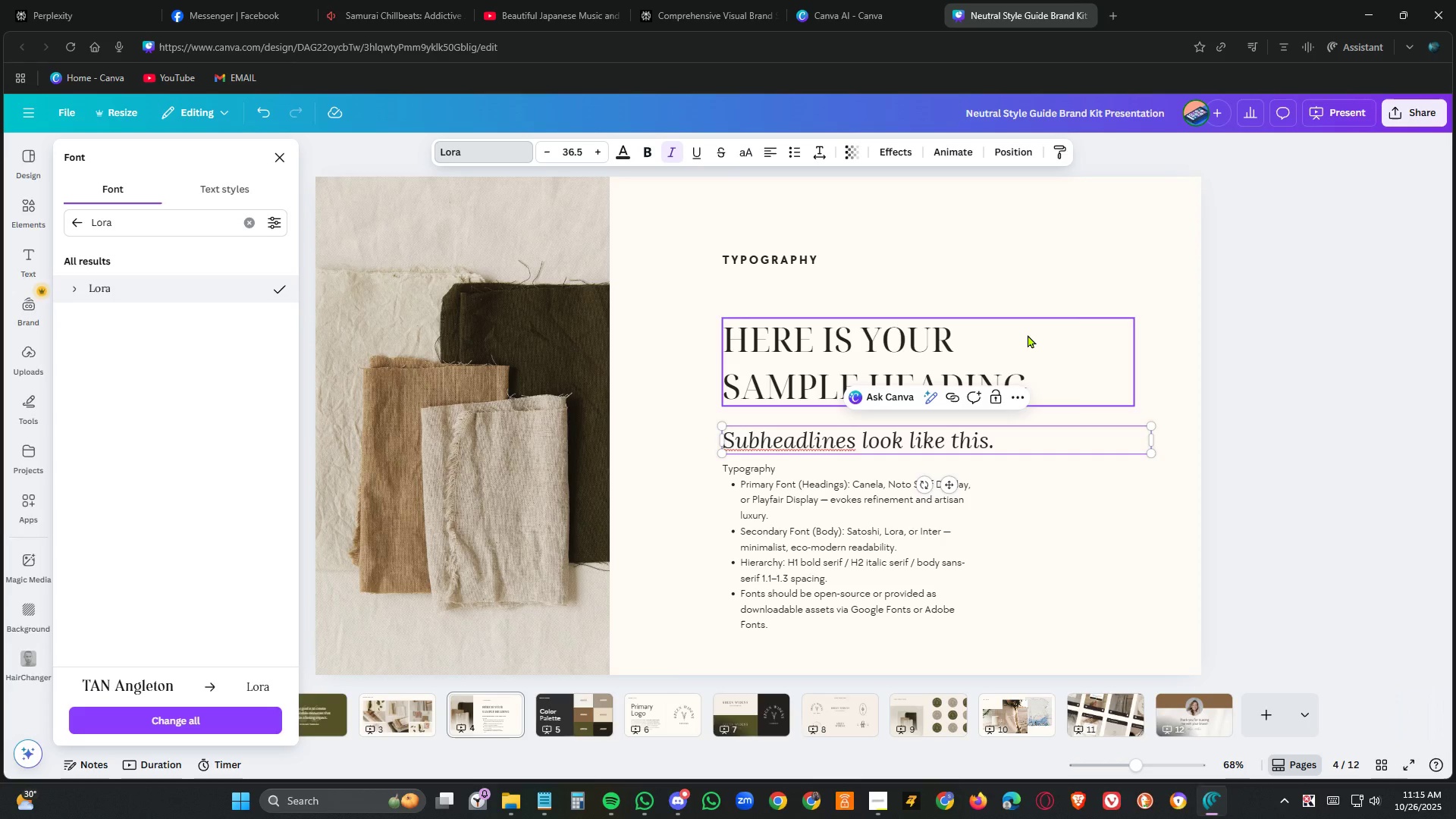 
left_click_drag(start_coordinate=[1056, 375], to_coordinate=[1050, 362])
 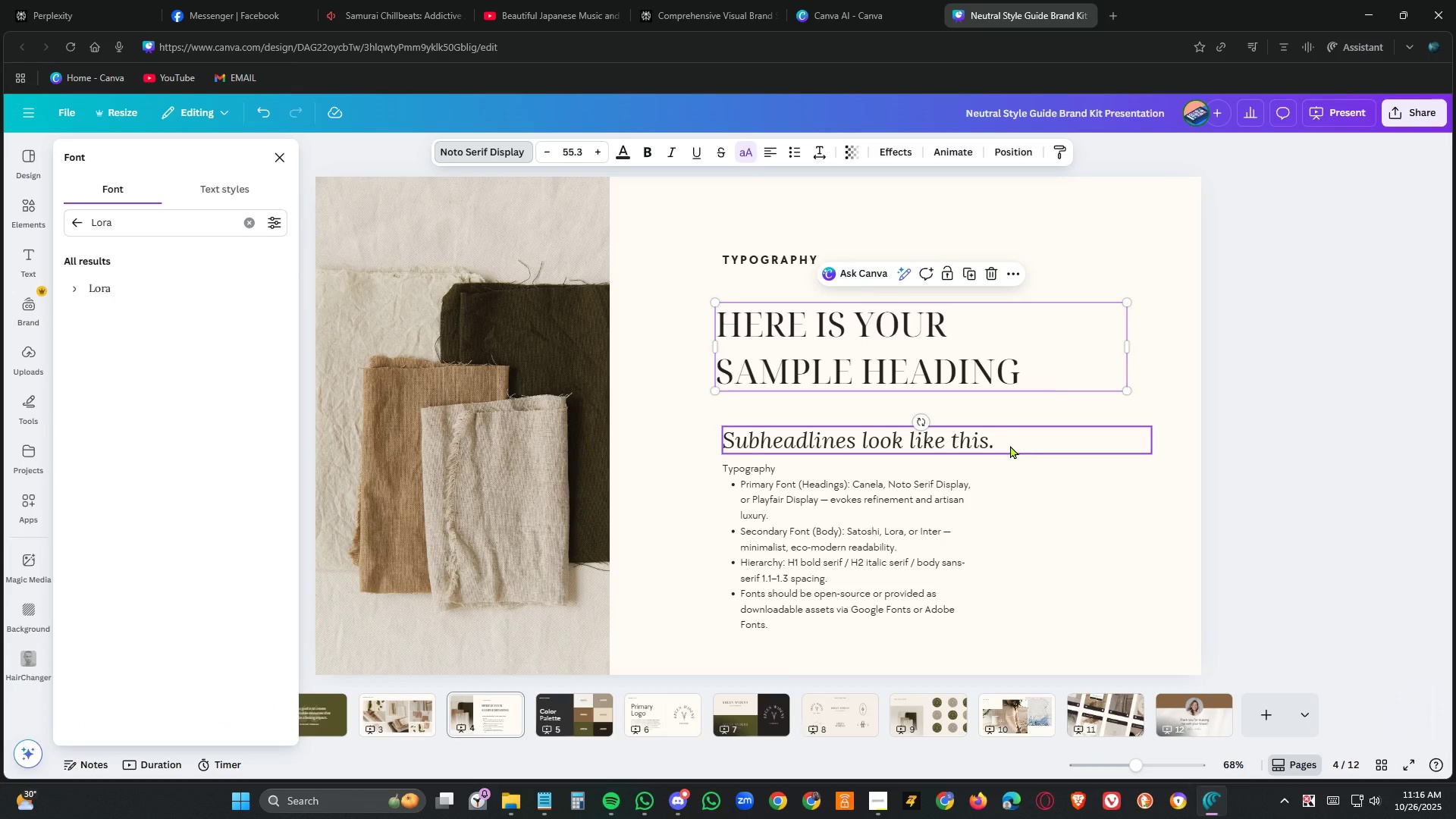 
left_click_drag(start_coordinate=[1010, 445], to_coordinate=[1003, 425])
 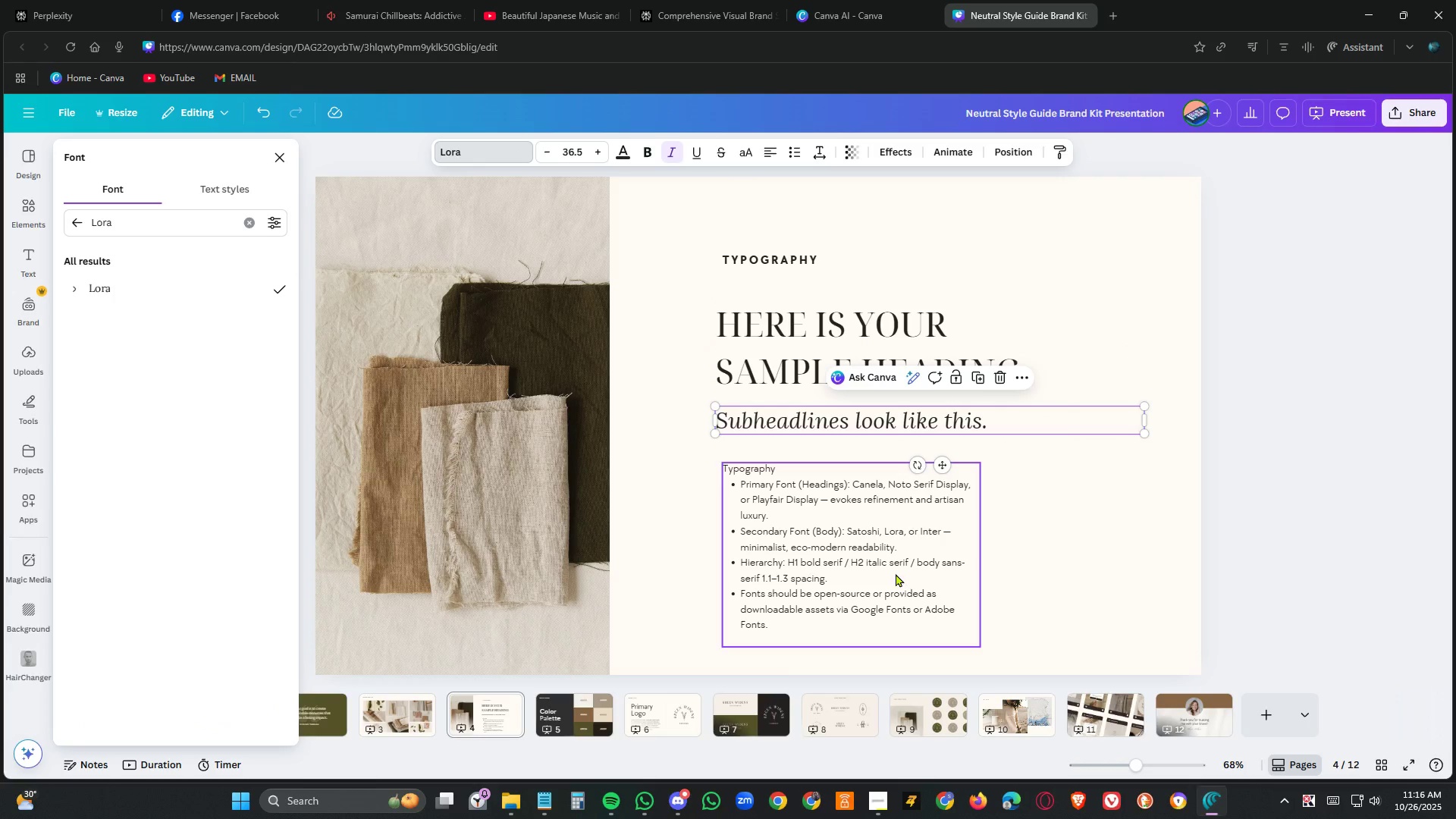 
left_click_drag(start_coordinate=[895, 572], to_coordinate=[888, 560])
 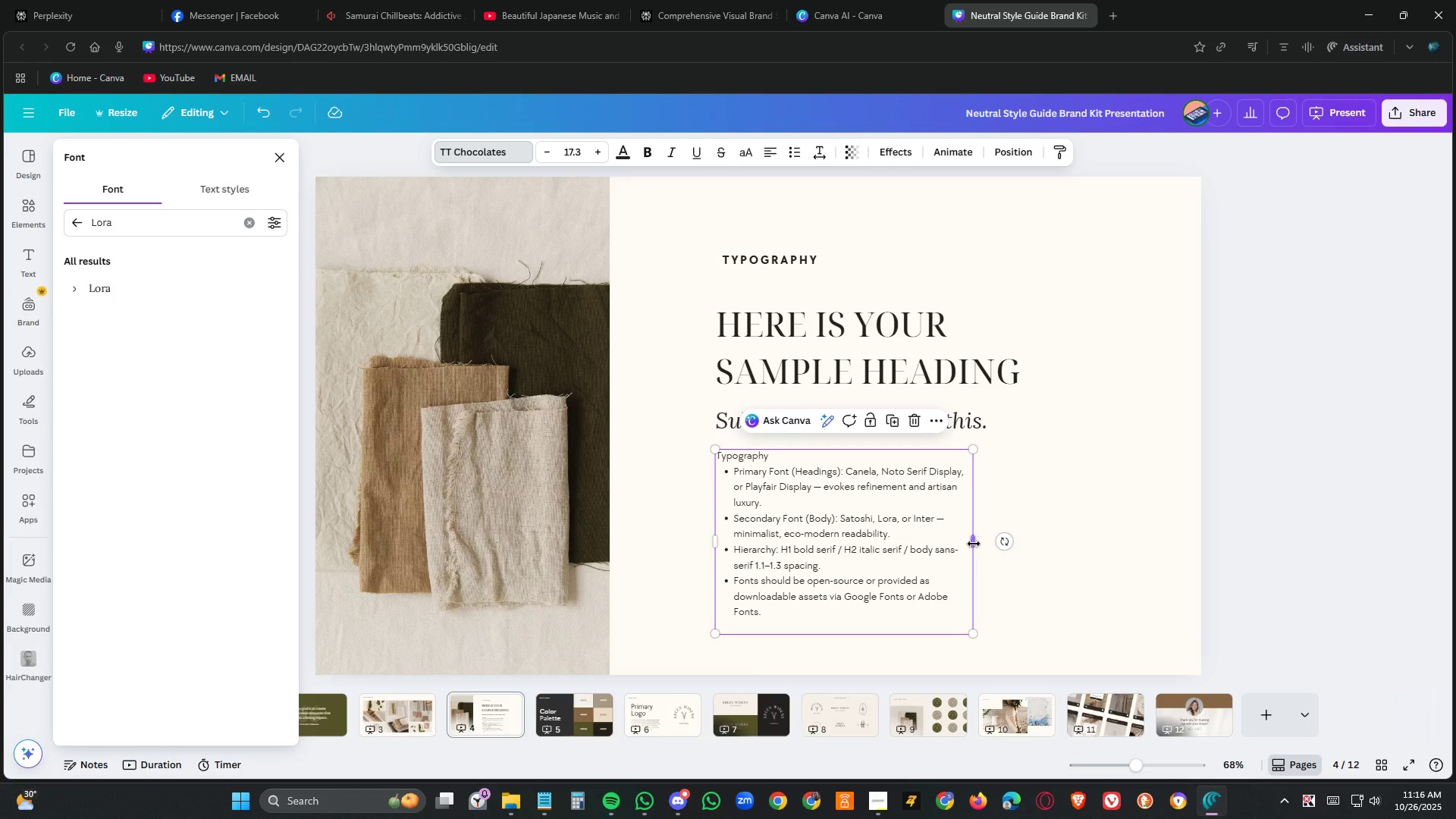 
left_click_drag(start_coordinate=[974, 544], to_coordinate=[1122, 557])
 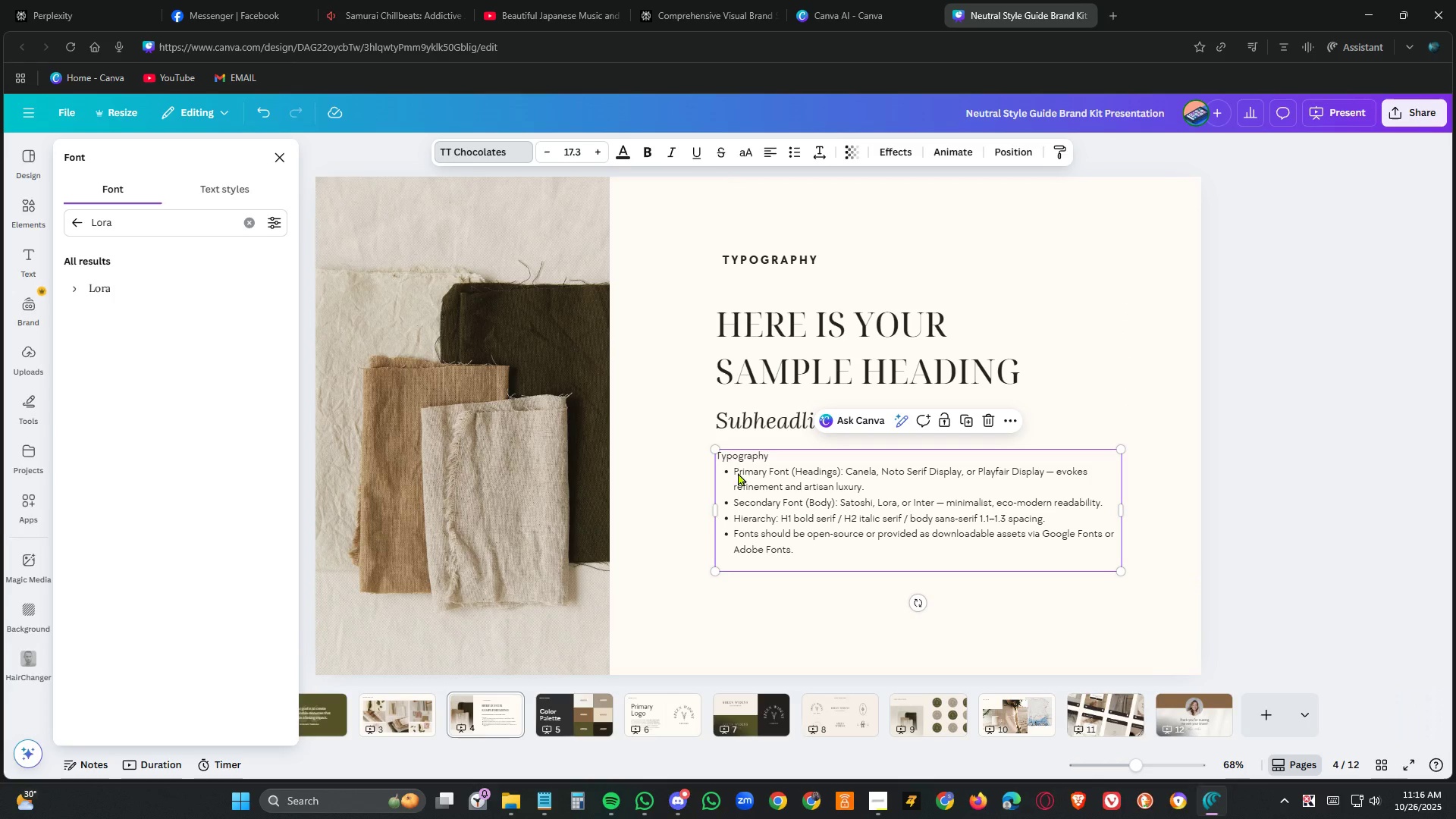 
double_click([750, 461])
 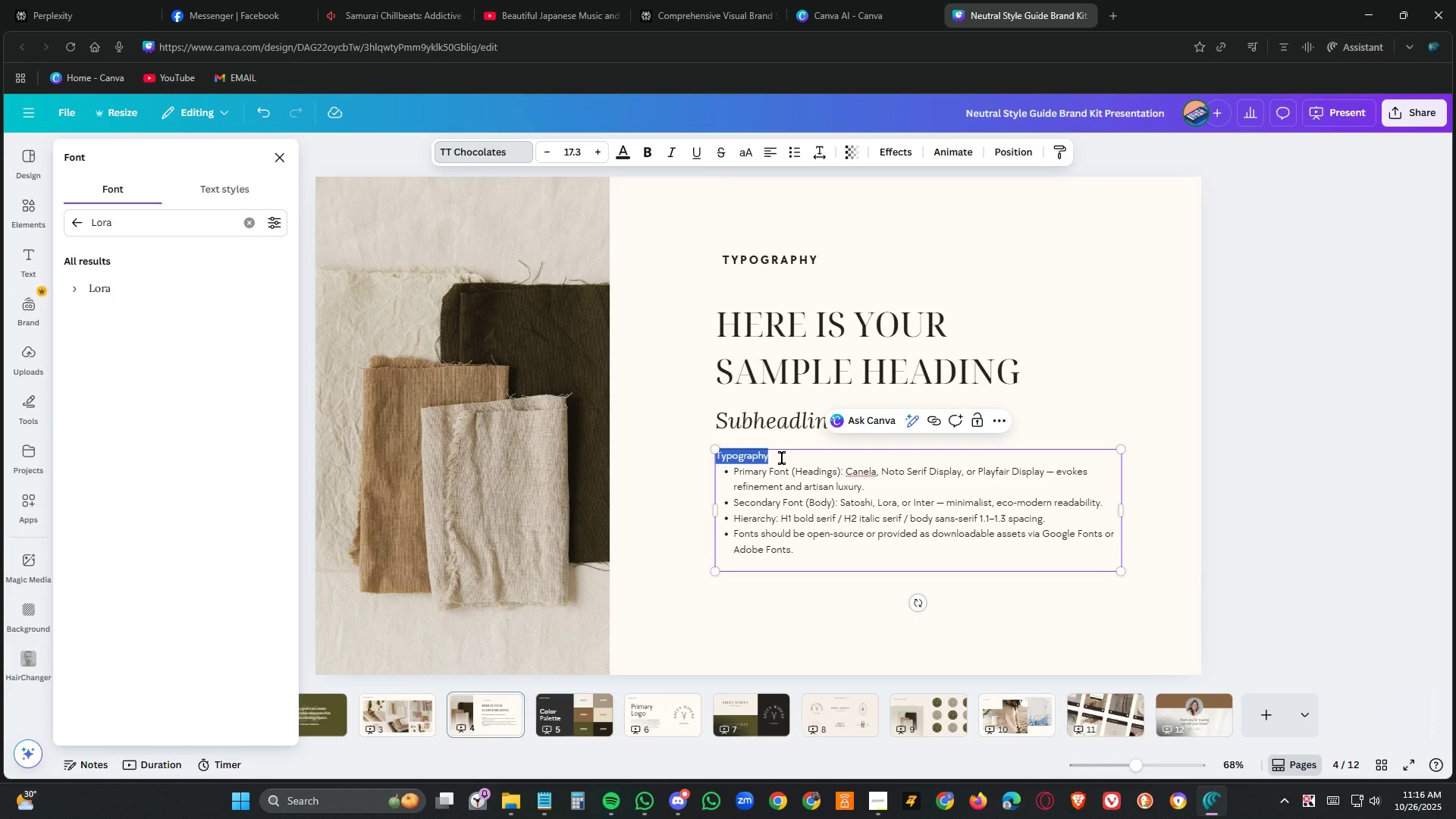 
key(Delete)
 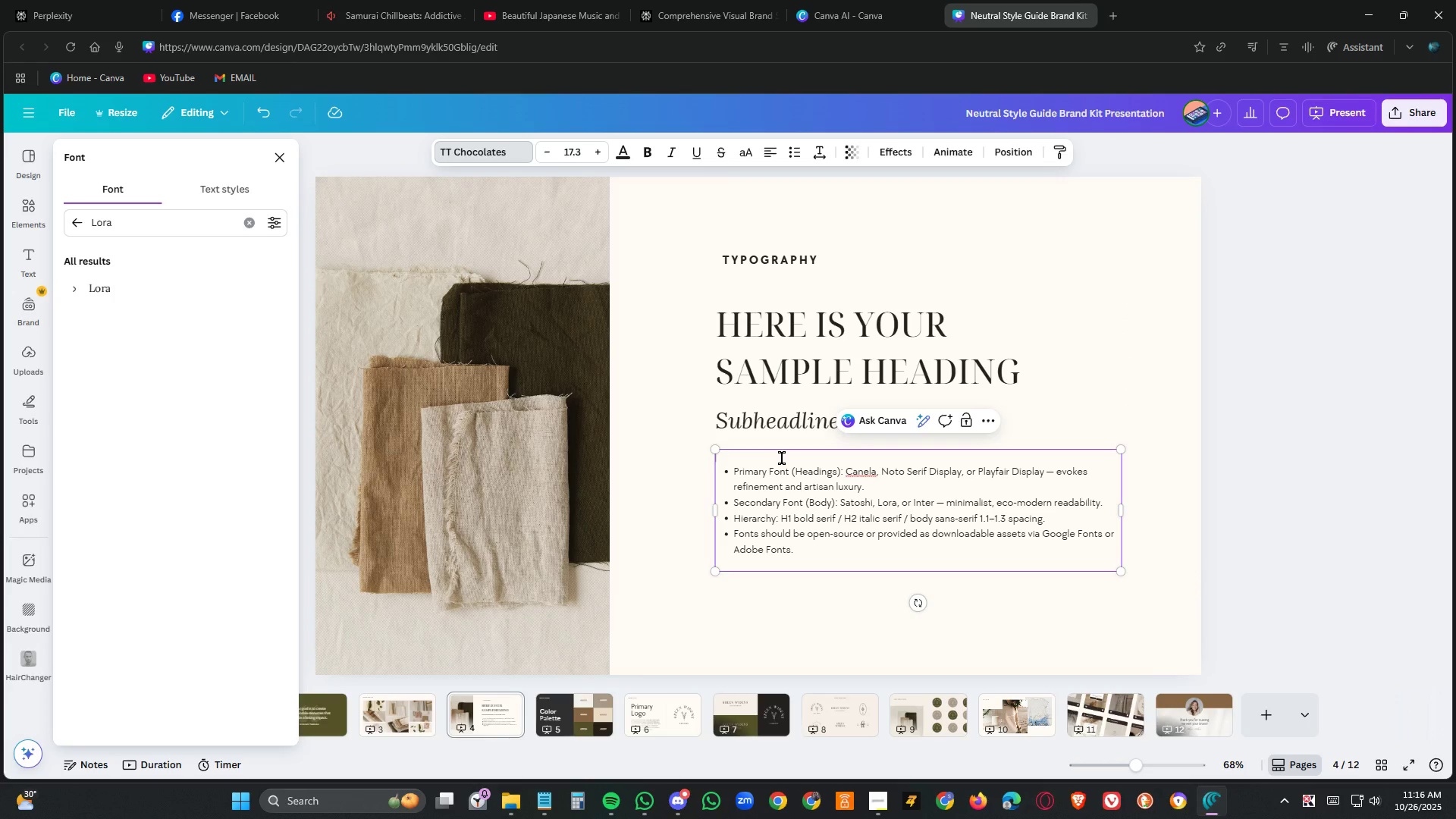 
left_click([782, 458])
 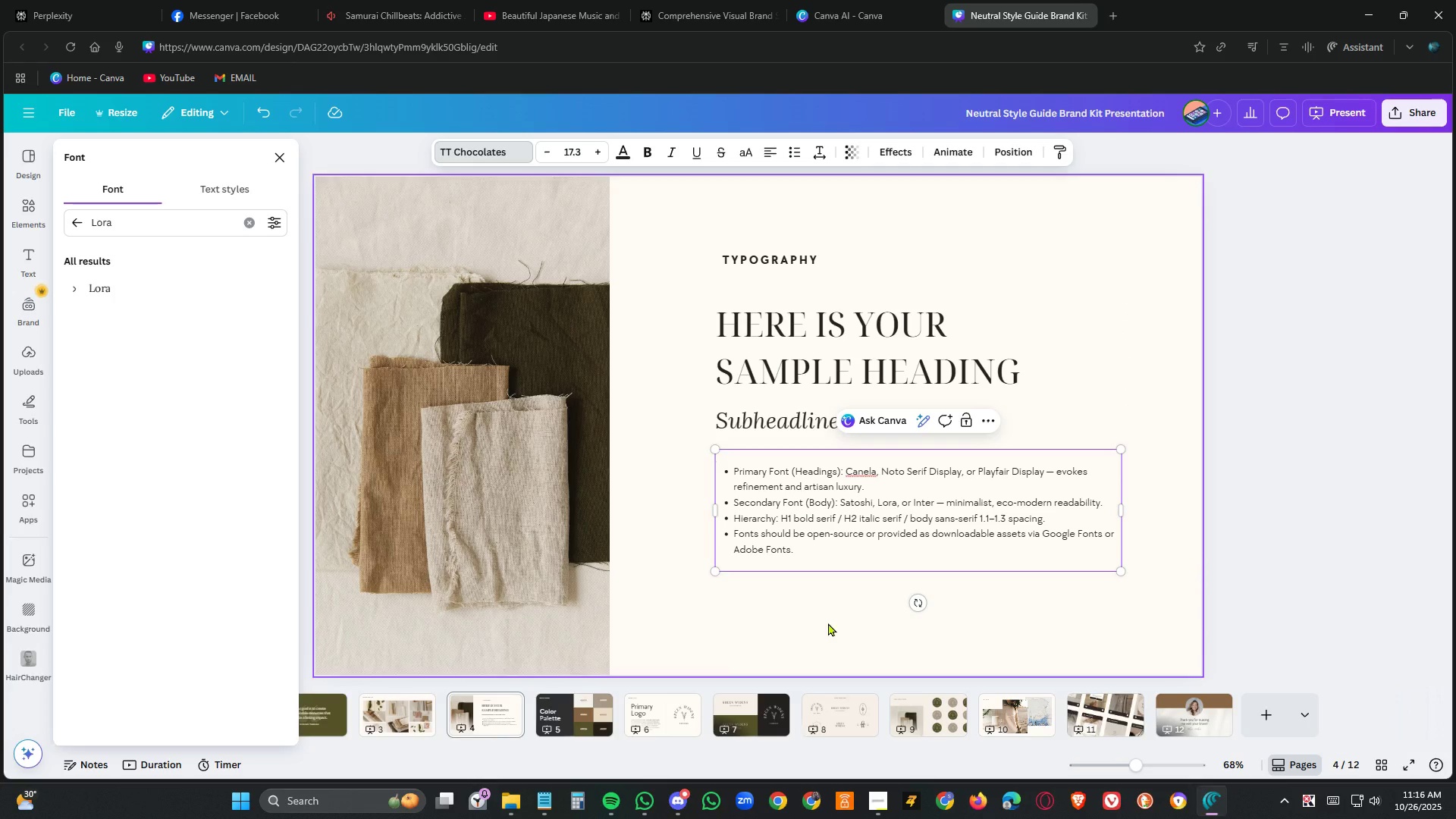 
left_click([828, 618])
 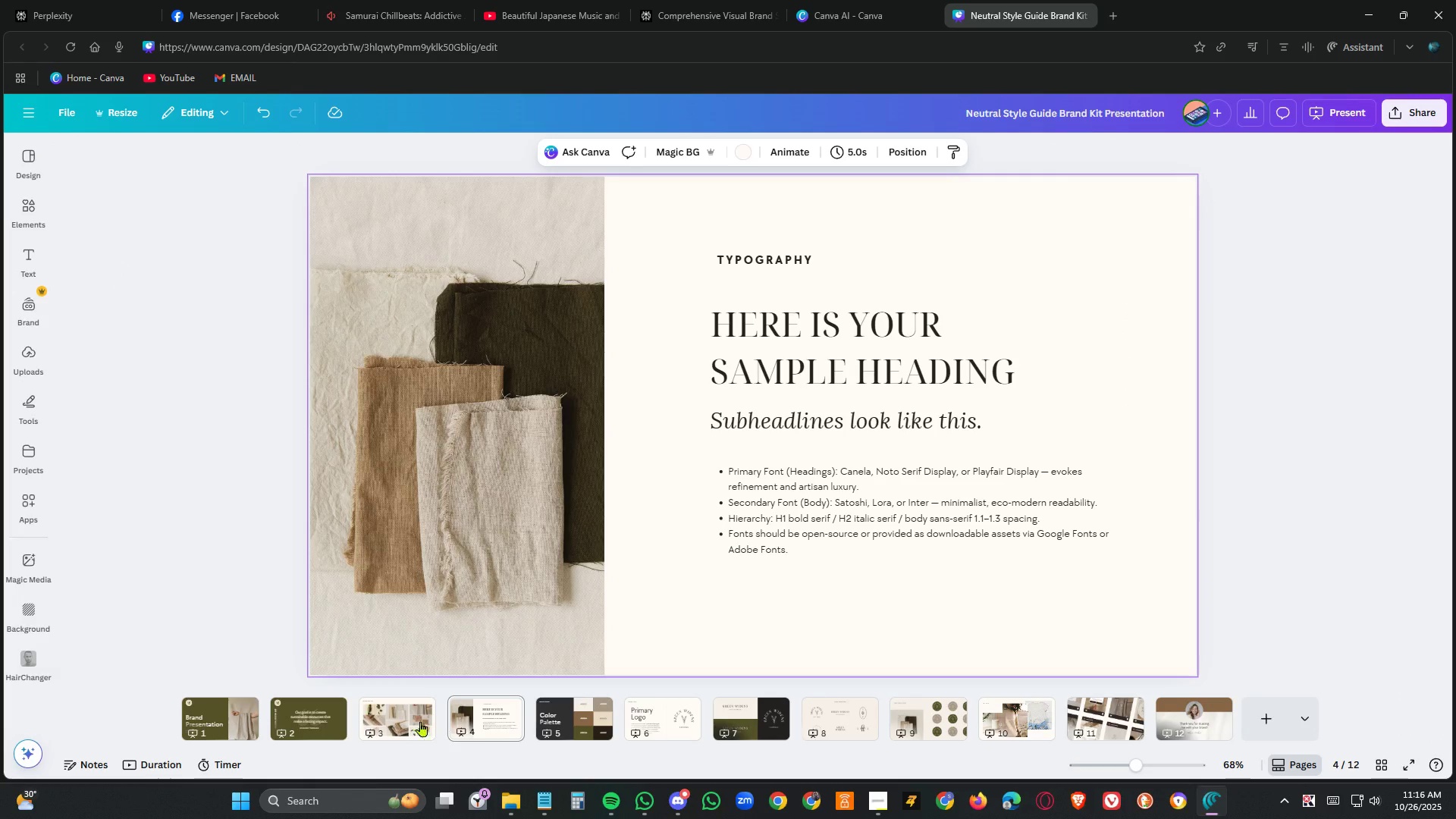 
left_click([412, 719])
 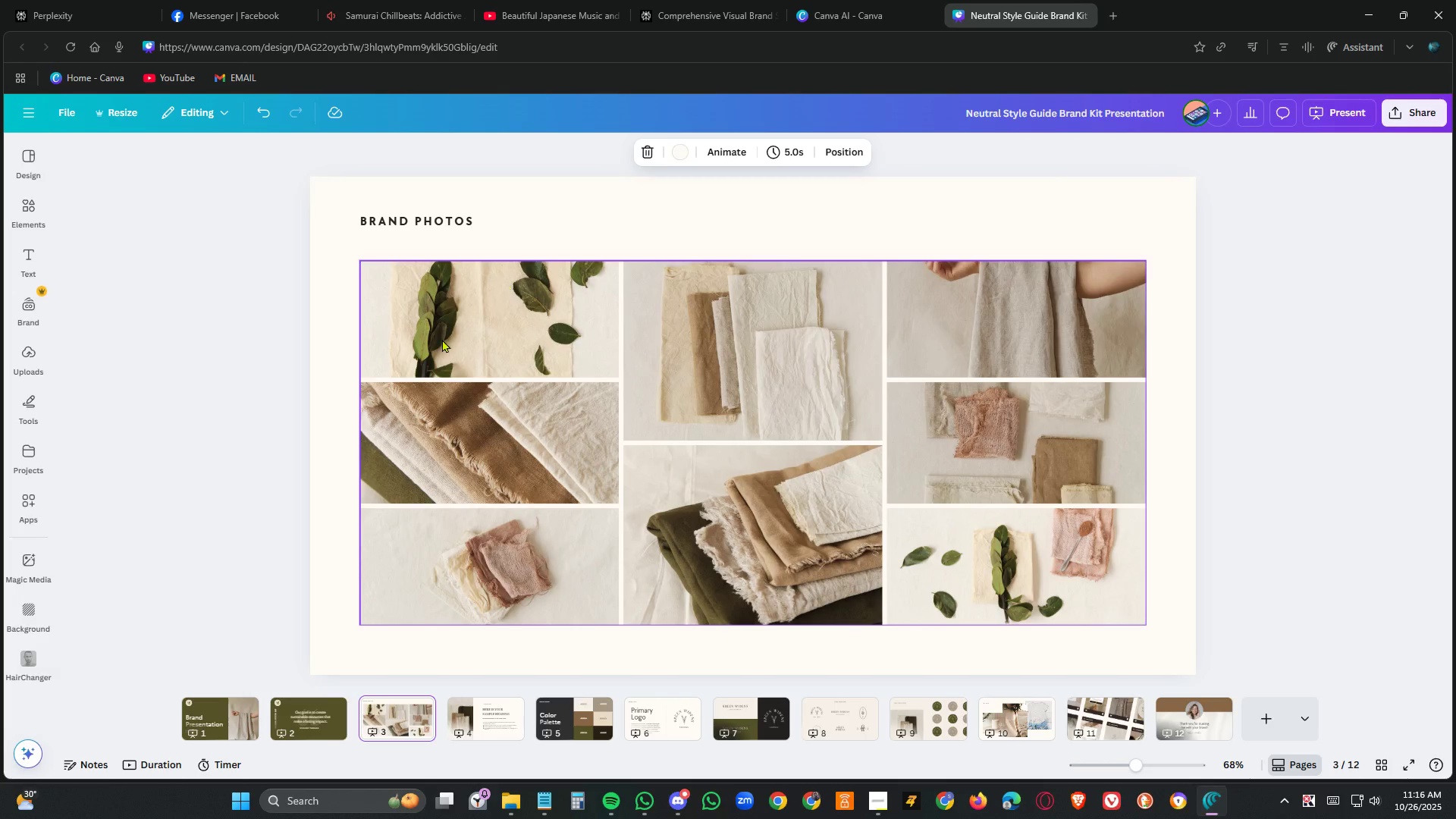 
left_click([240, 719])
 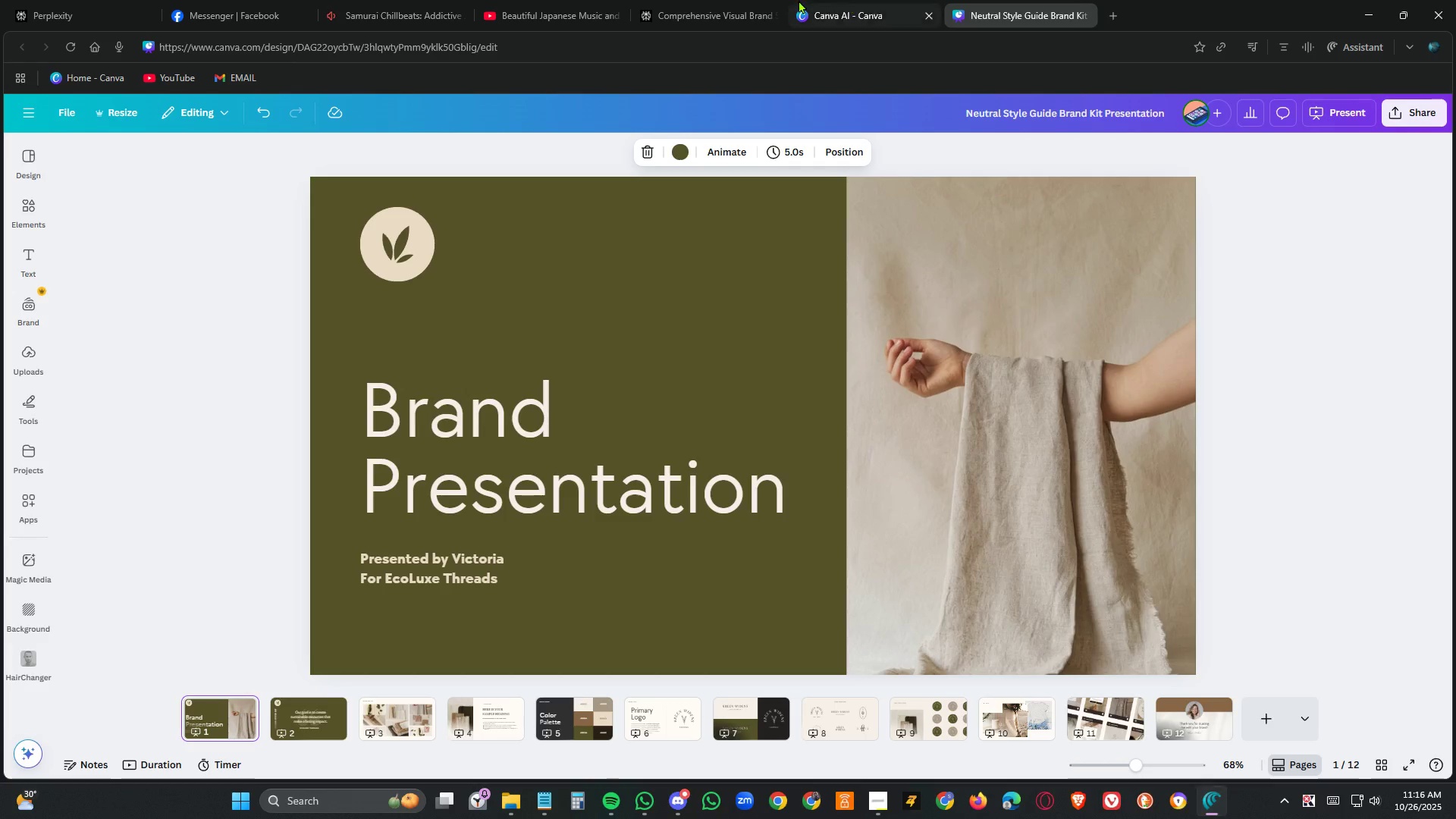 
left_click([713, 0])
 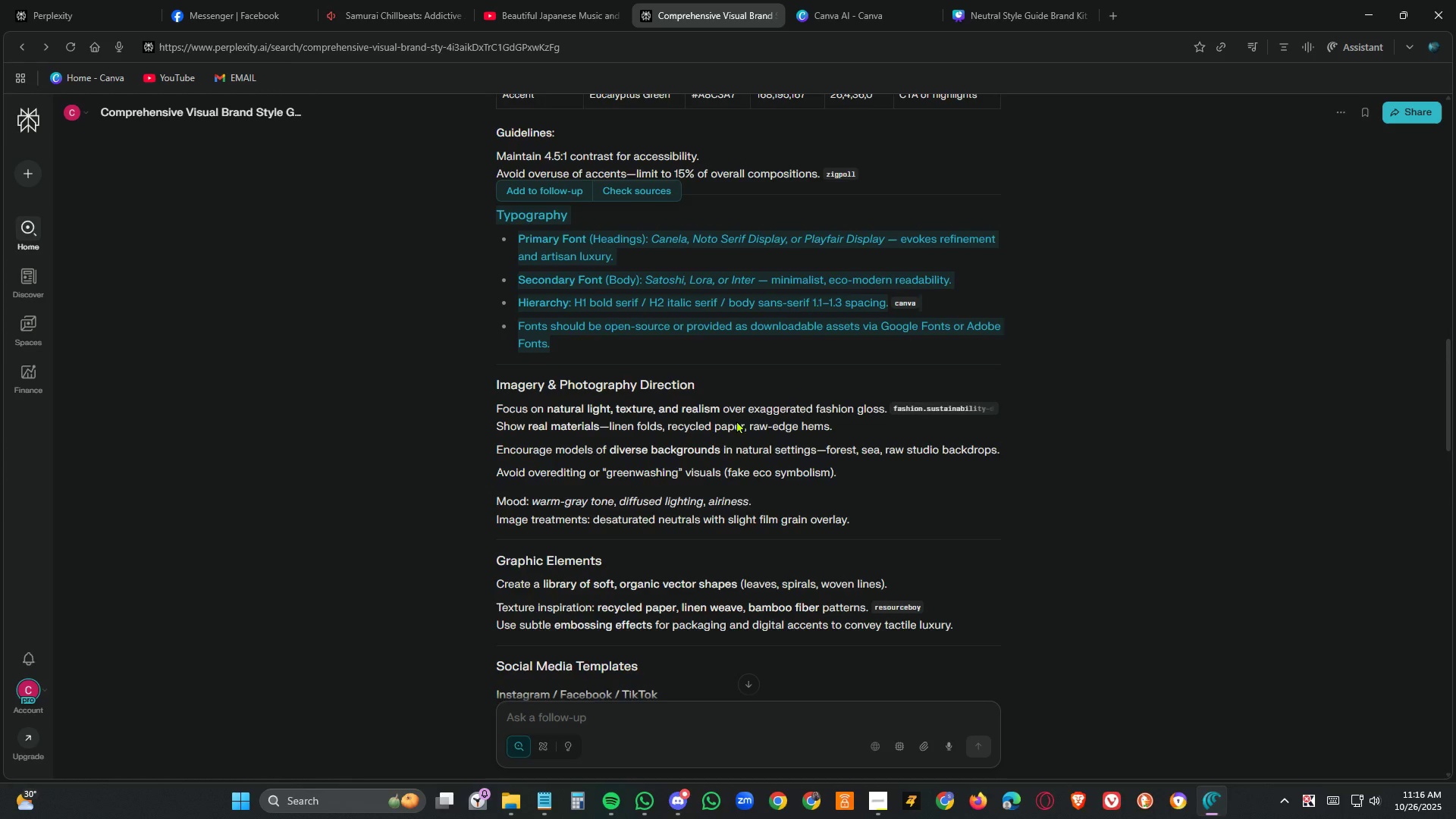 
scroll: coordinate [804, 397], scroll_direction: down, amount: 26.0
 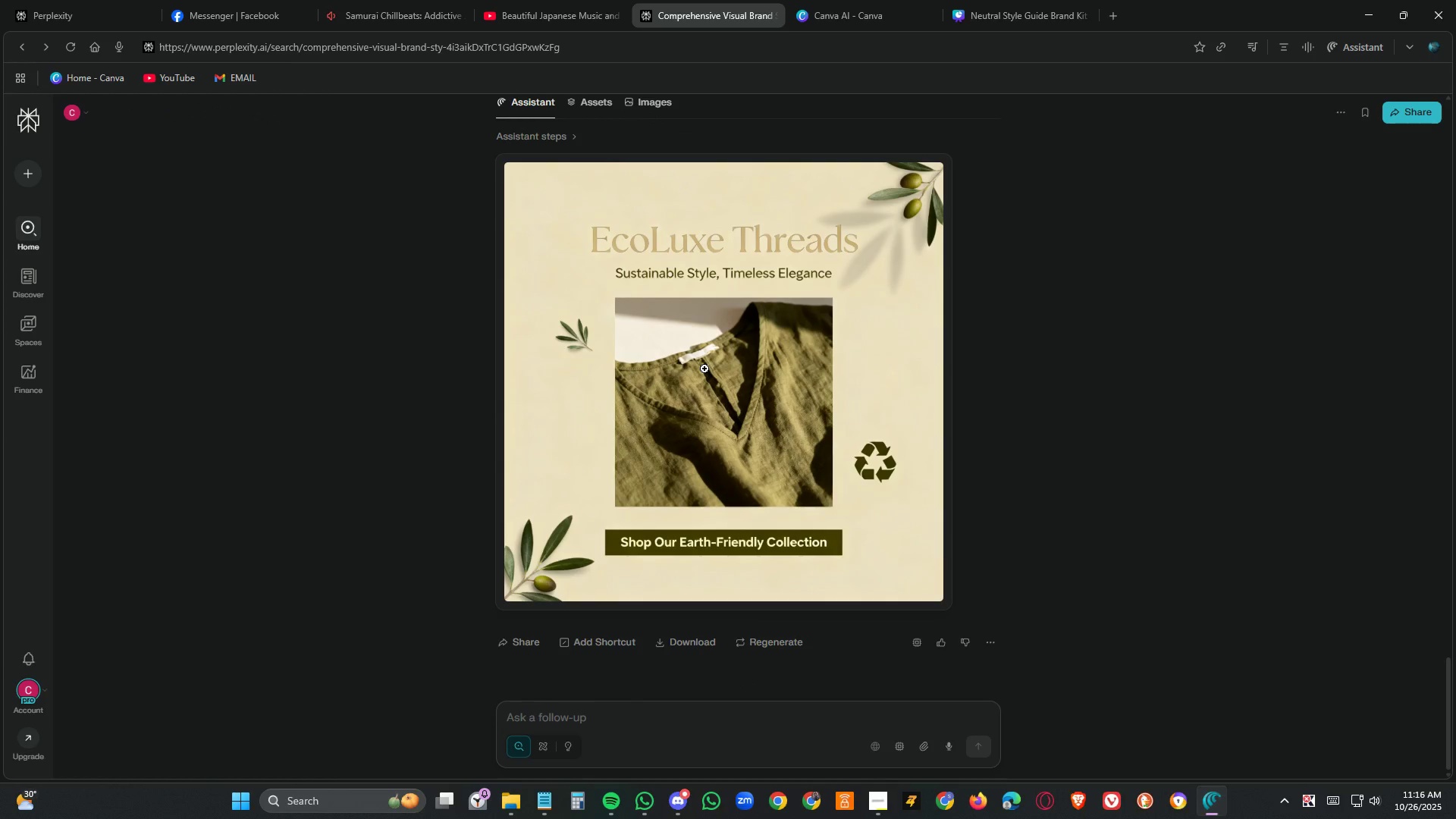 
right_click([704, 369])
 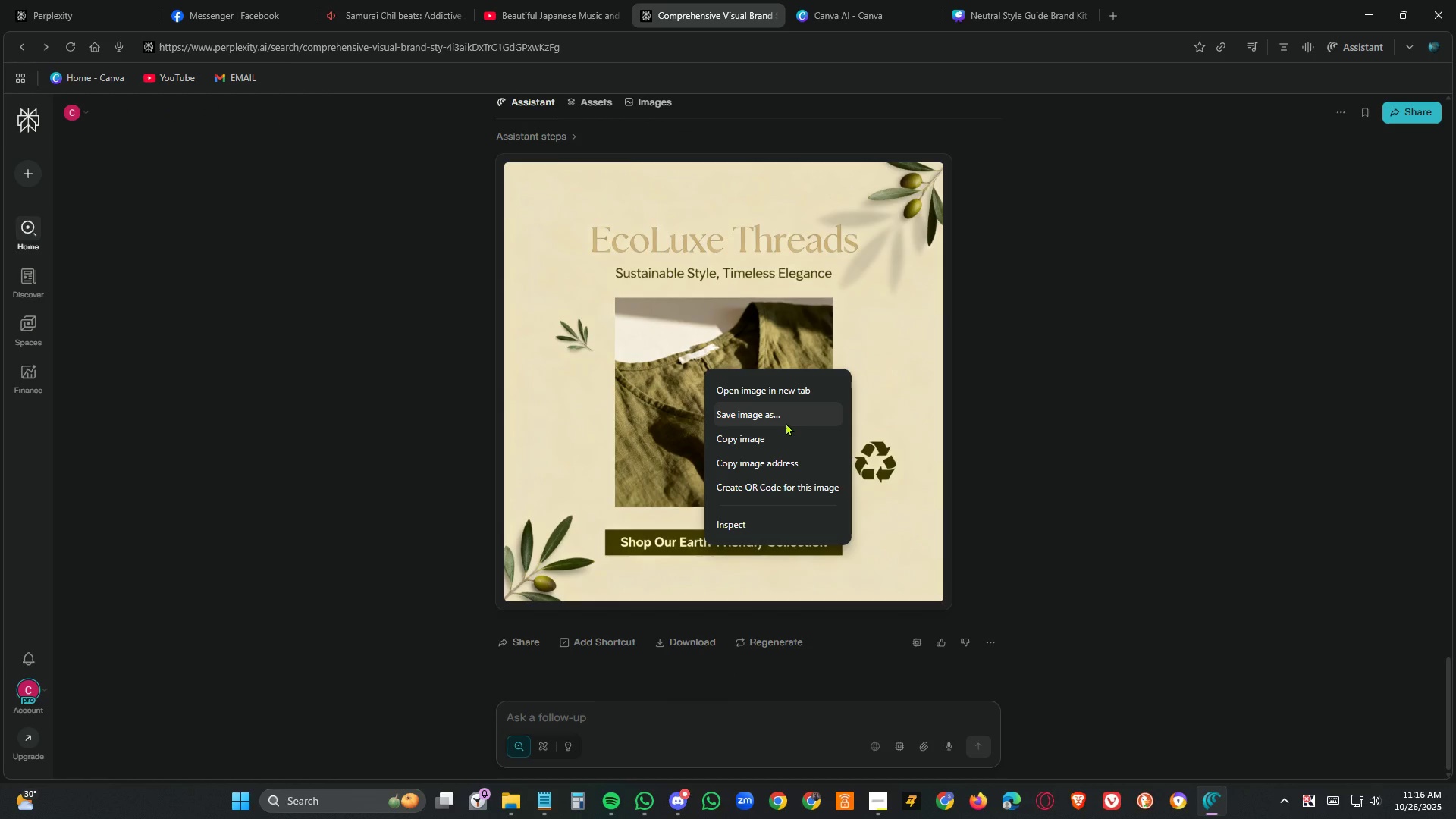 
left_click([783, 438])
 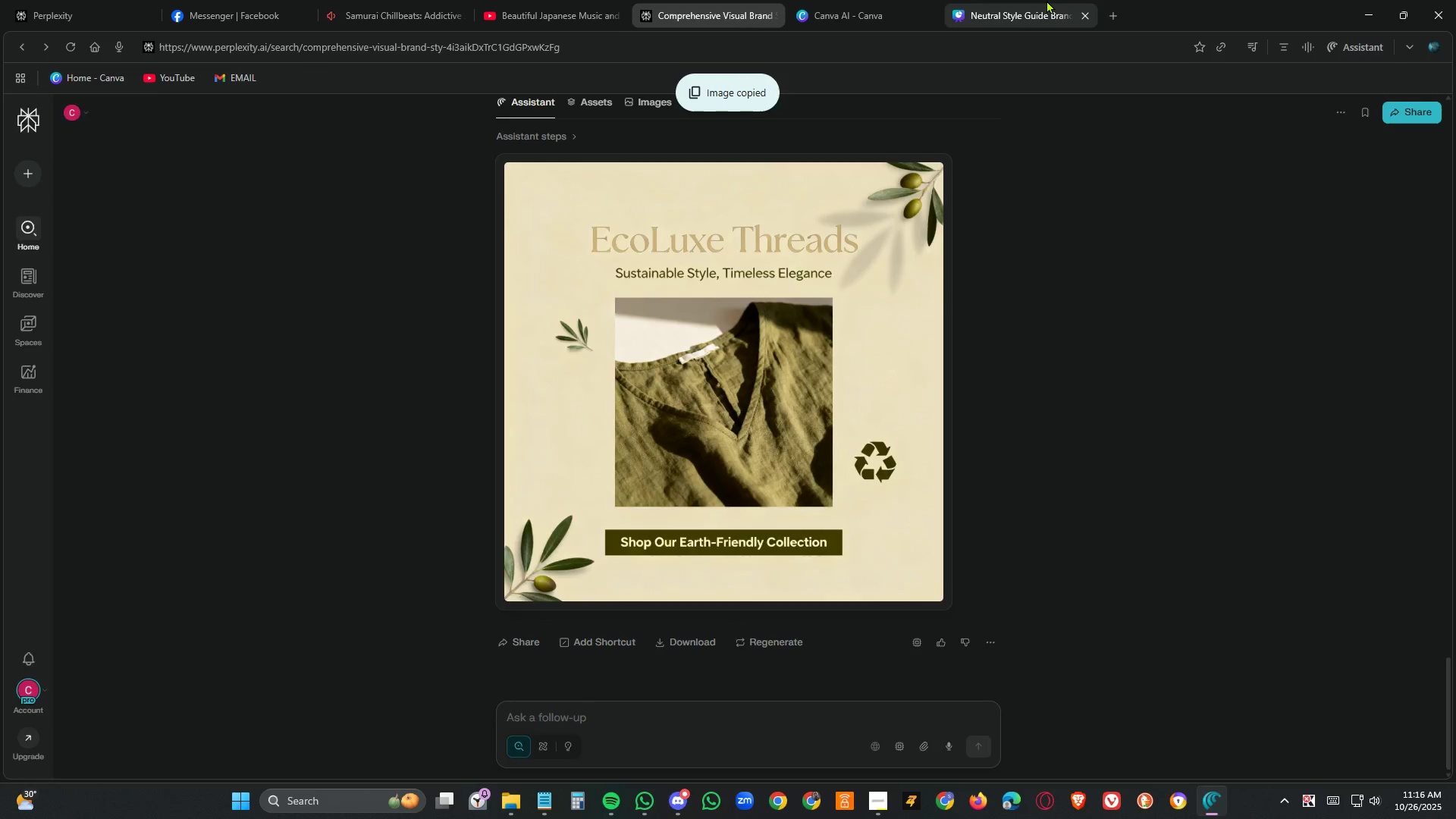 
left_click([1046, 0])
 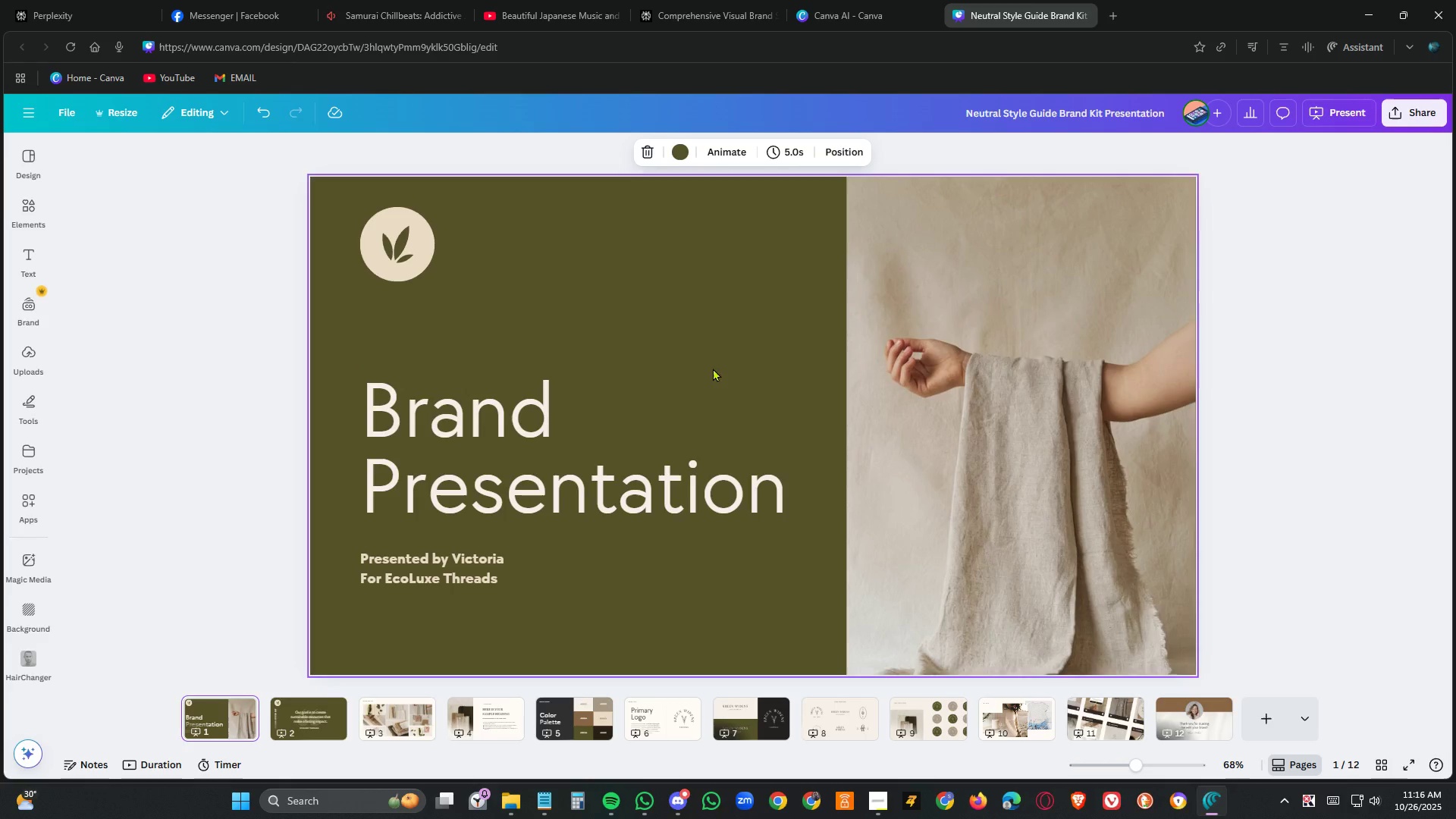 
left_click([946, 450])
 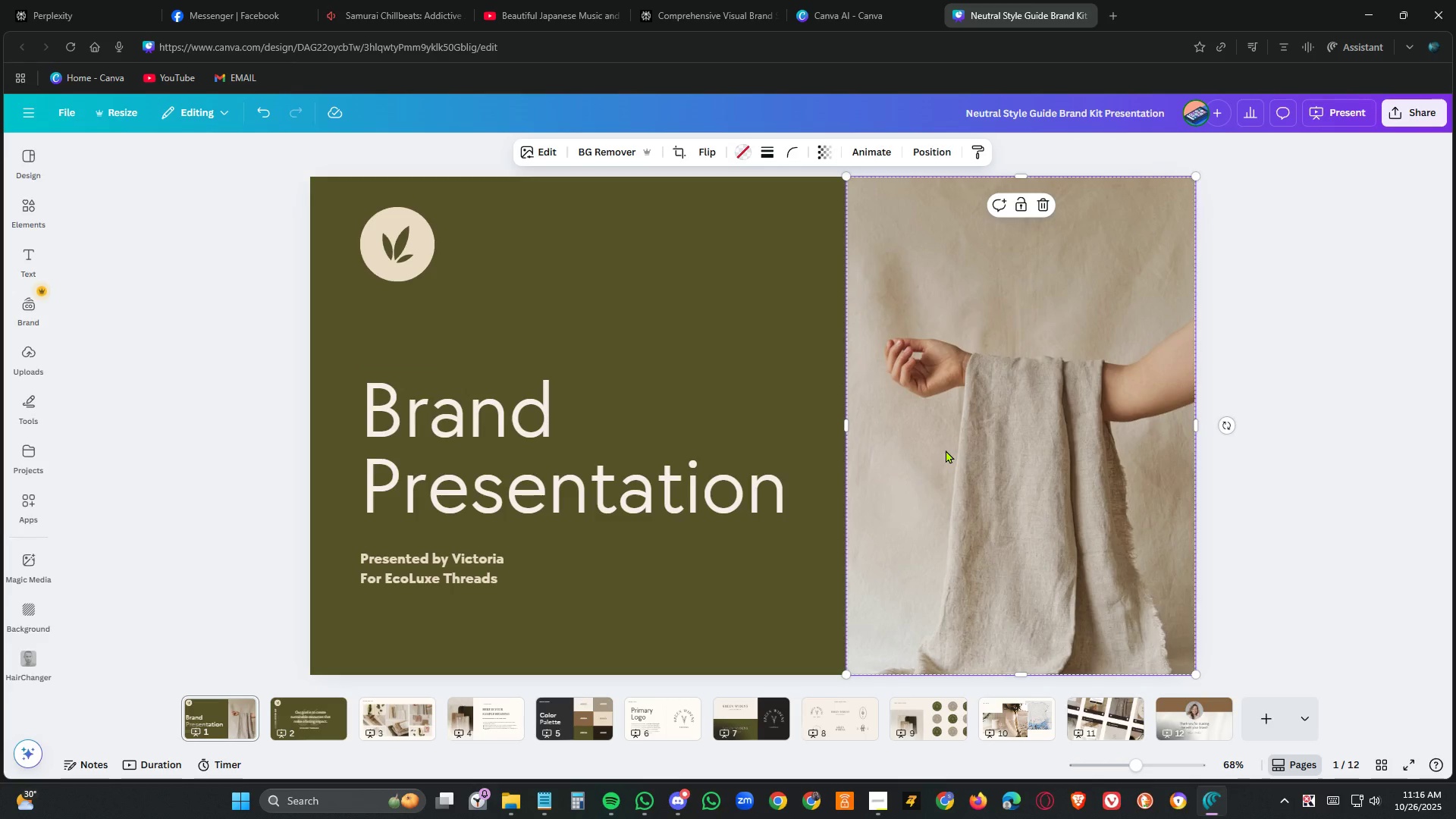 
key(Control+V)
 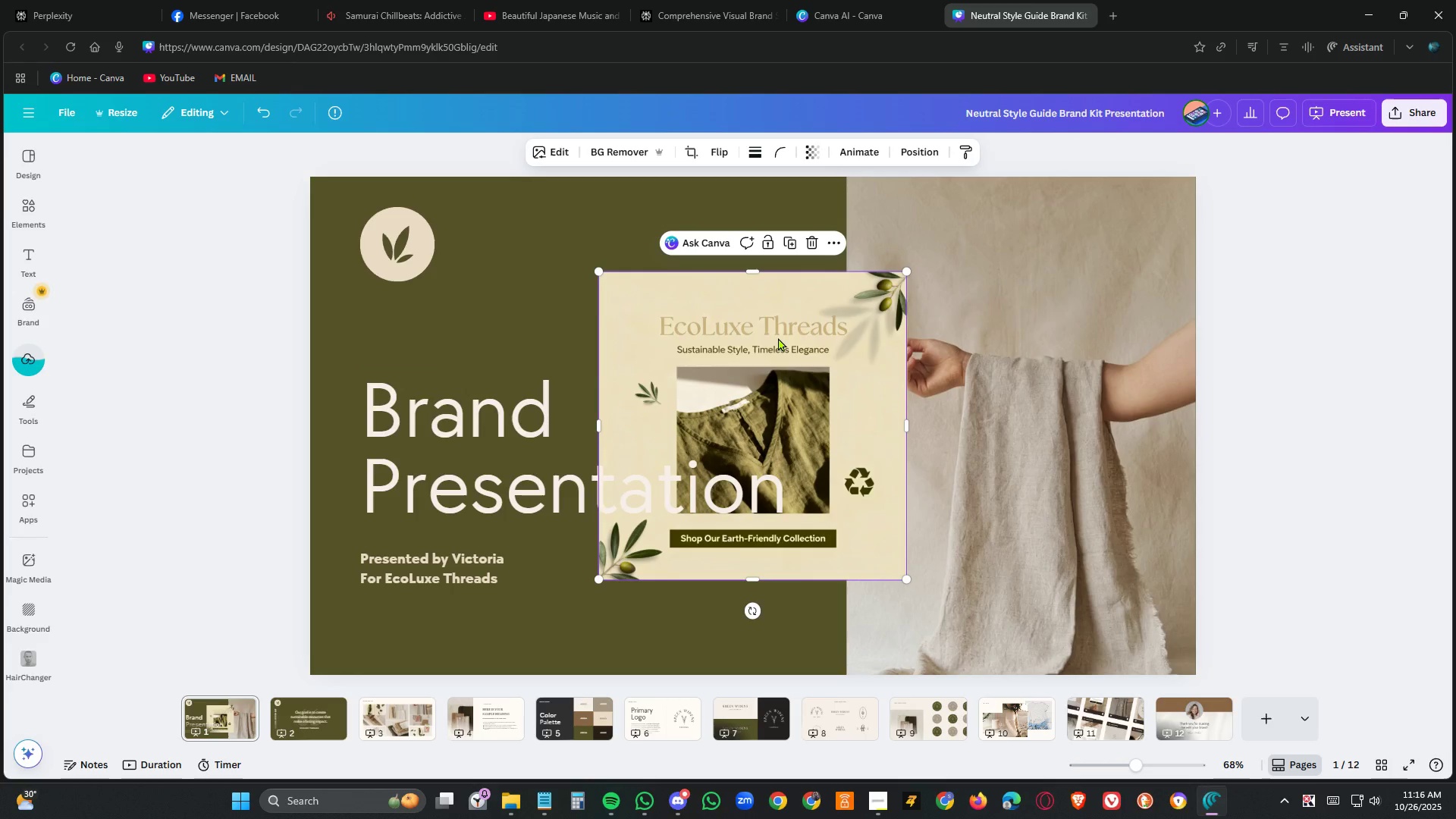 
left_click_drag(start_coordinate=[775, 337], to_coordinate=[985, 342])
 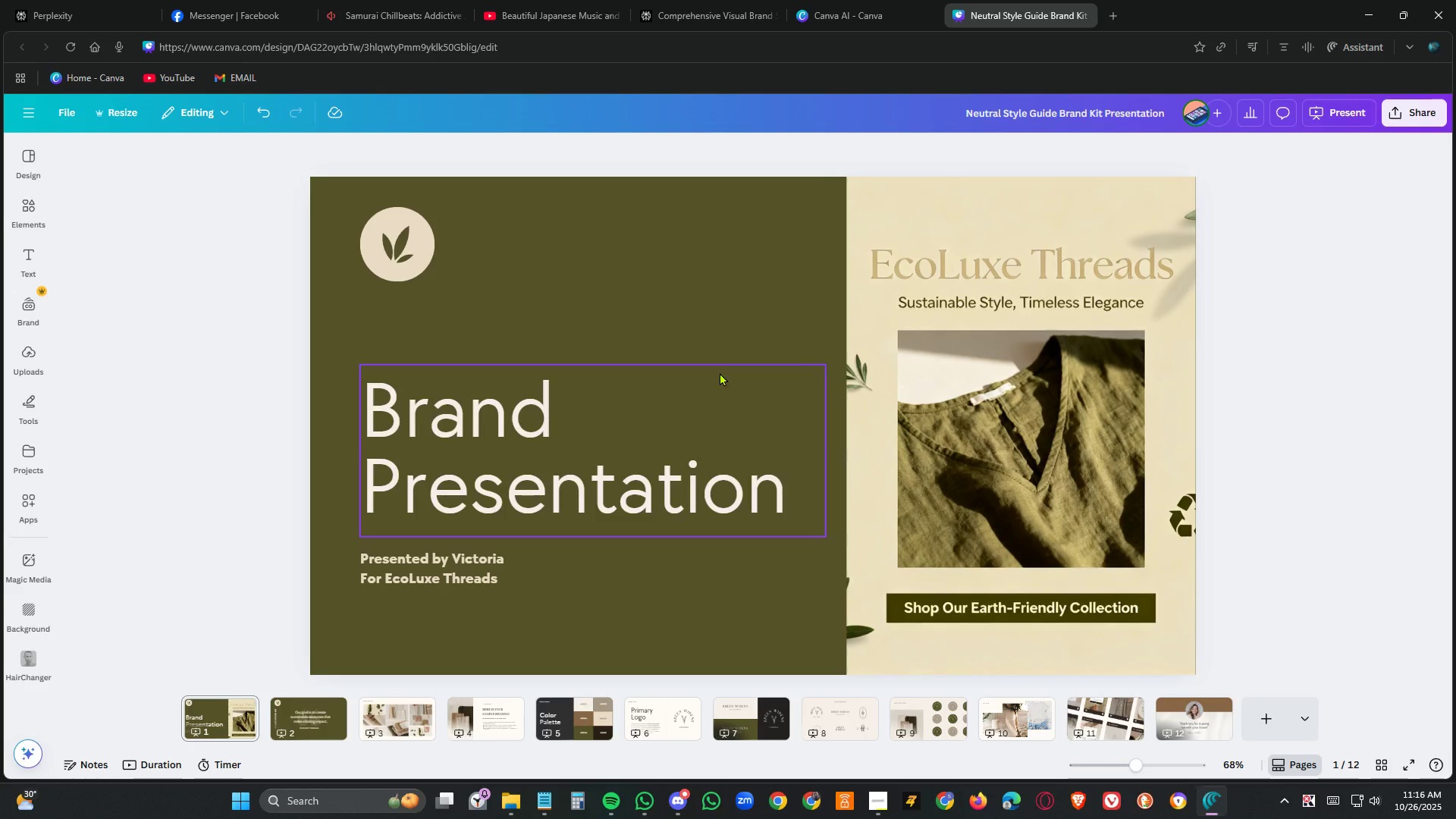 
left_click([911, 621])
 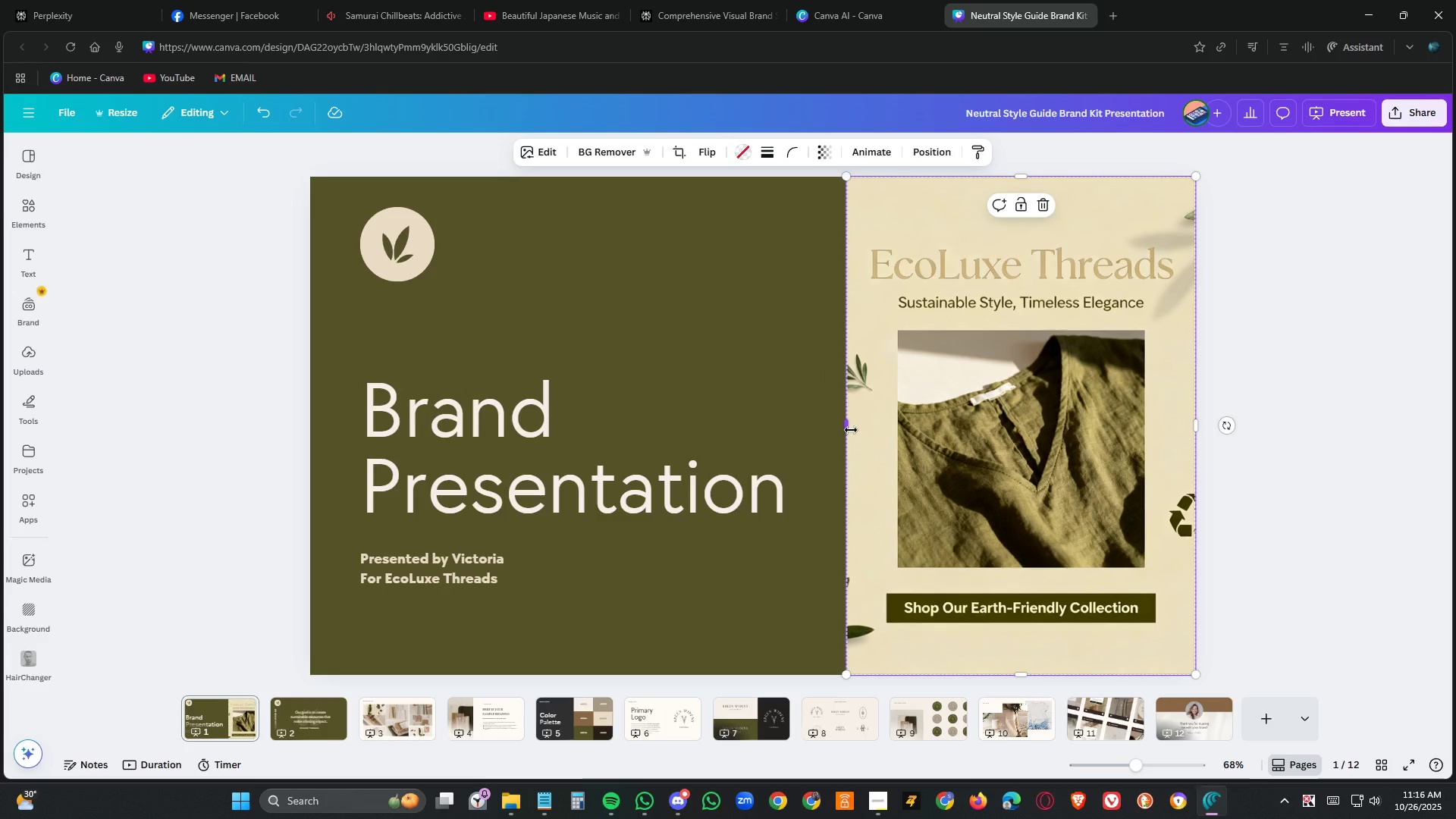 
left_click_drag(start_coordinate=[849, 430], to_coordinate=[802, 424])
 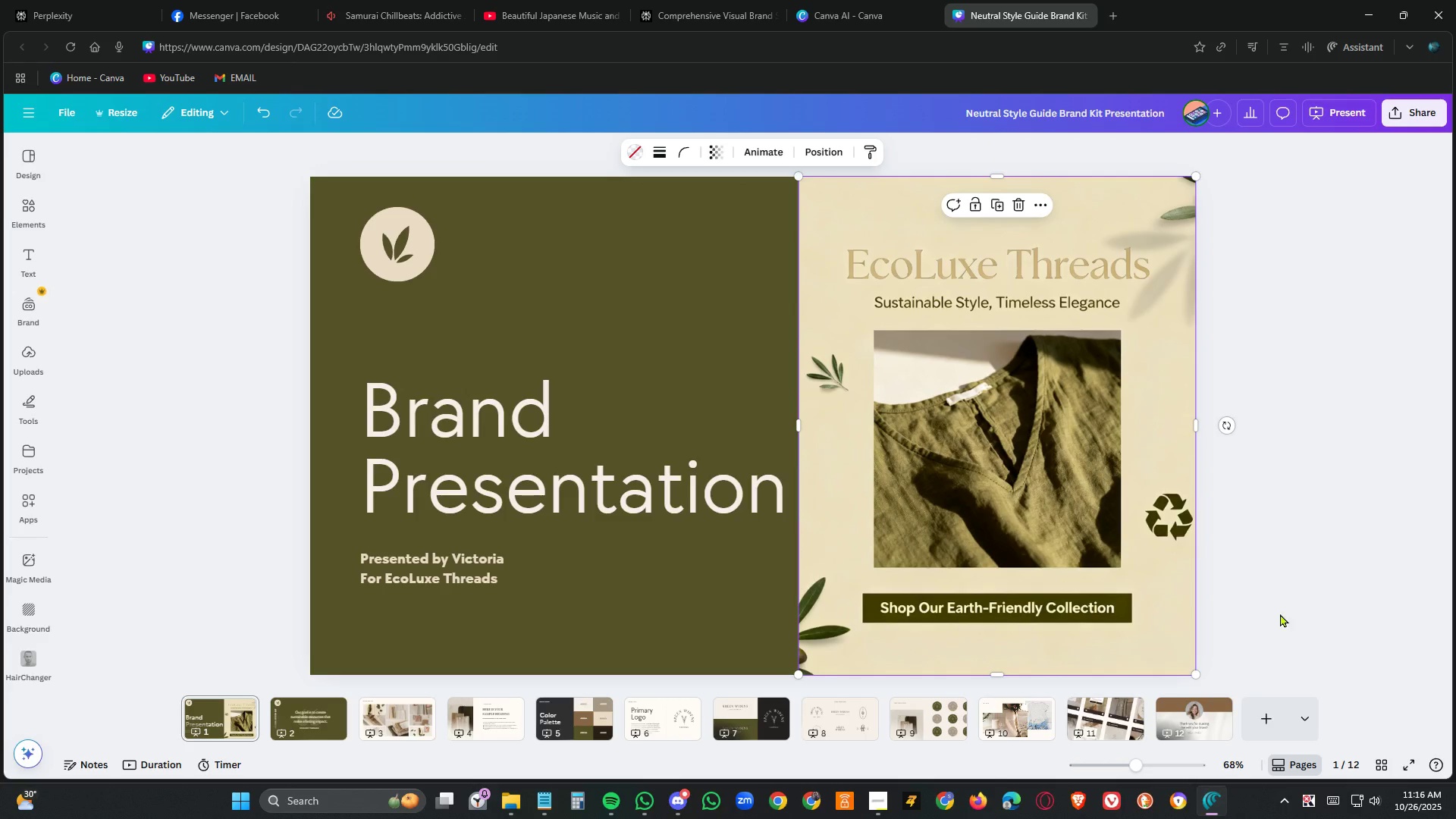 
left_click([1305, 604])
 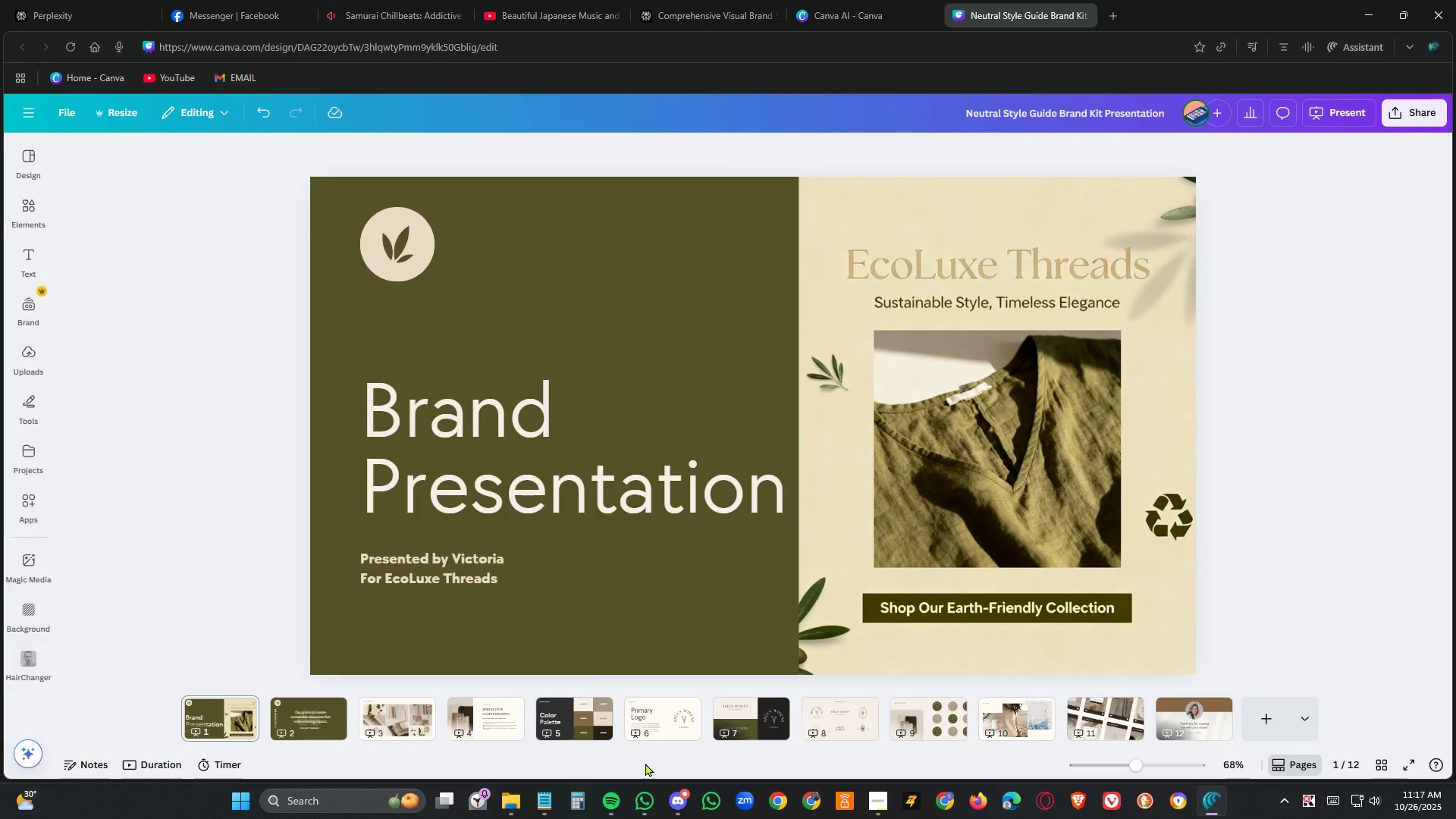 
wait(6.72)
 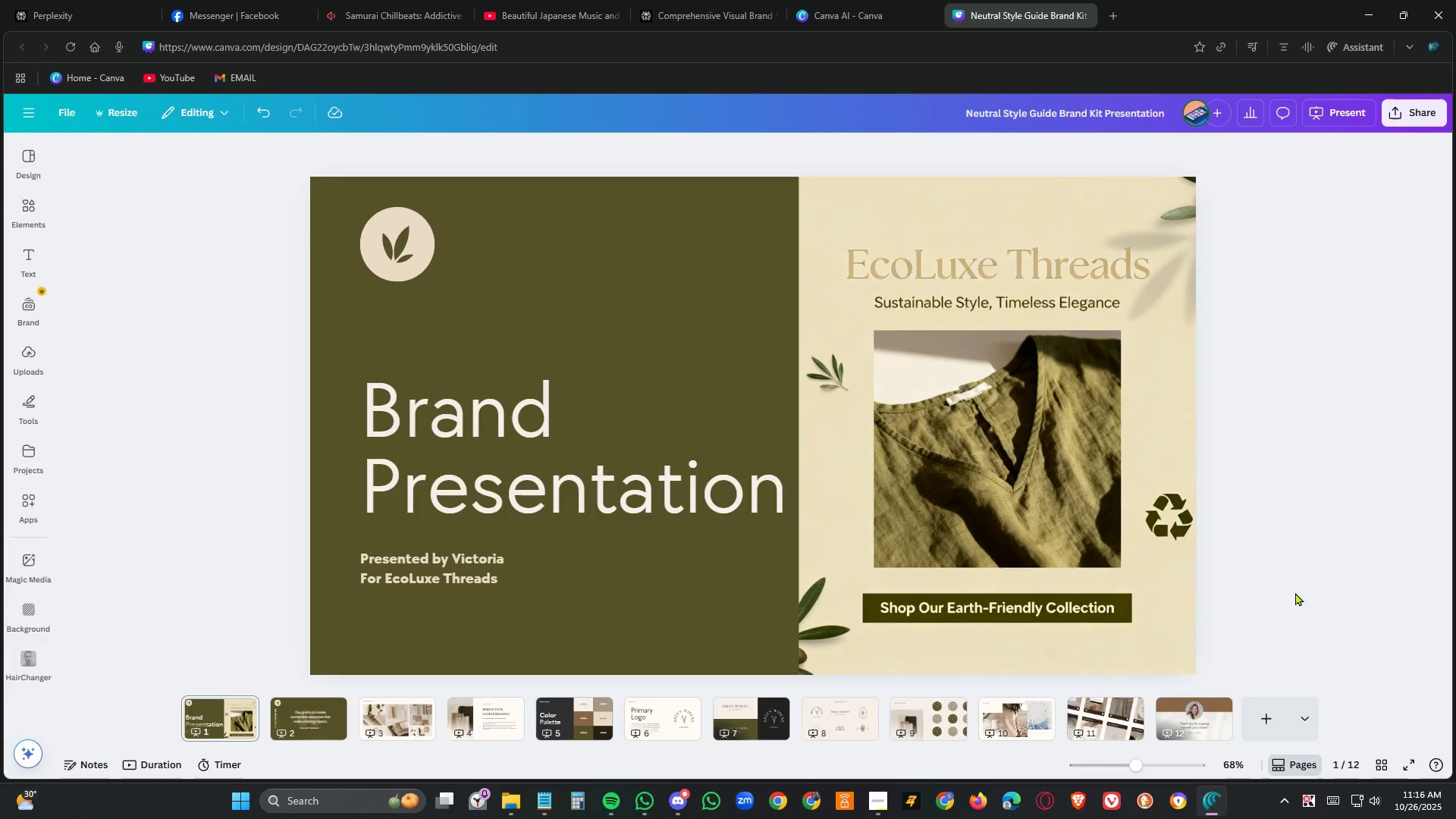 
double_click([478, 585])
 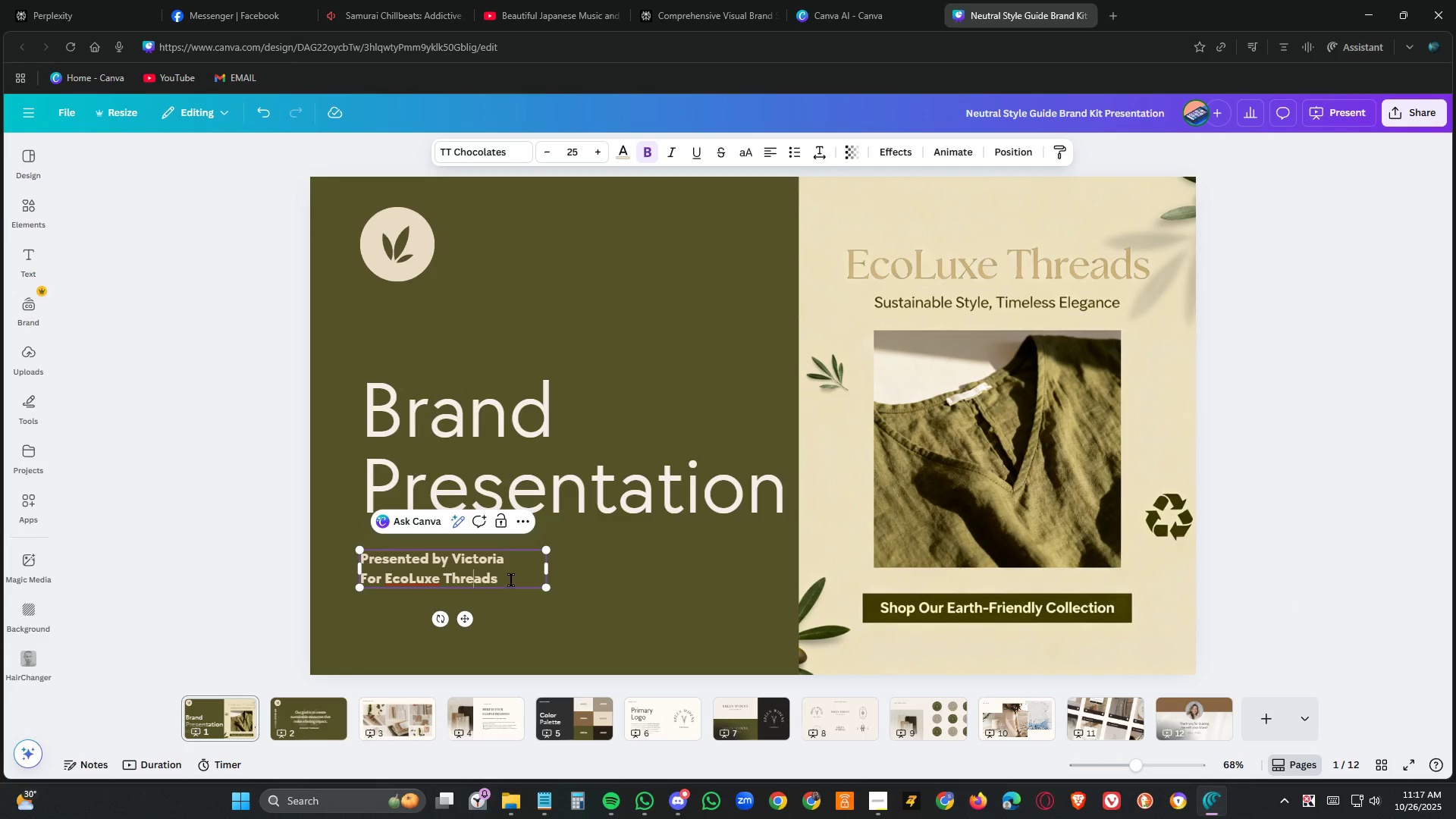 
left_click_drag(start_coordinate=[515, 579], to_coordinate=[333, 566])
 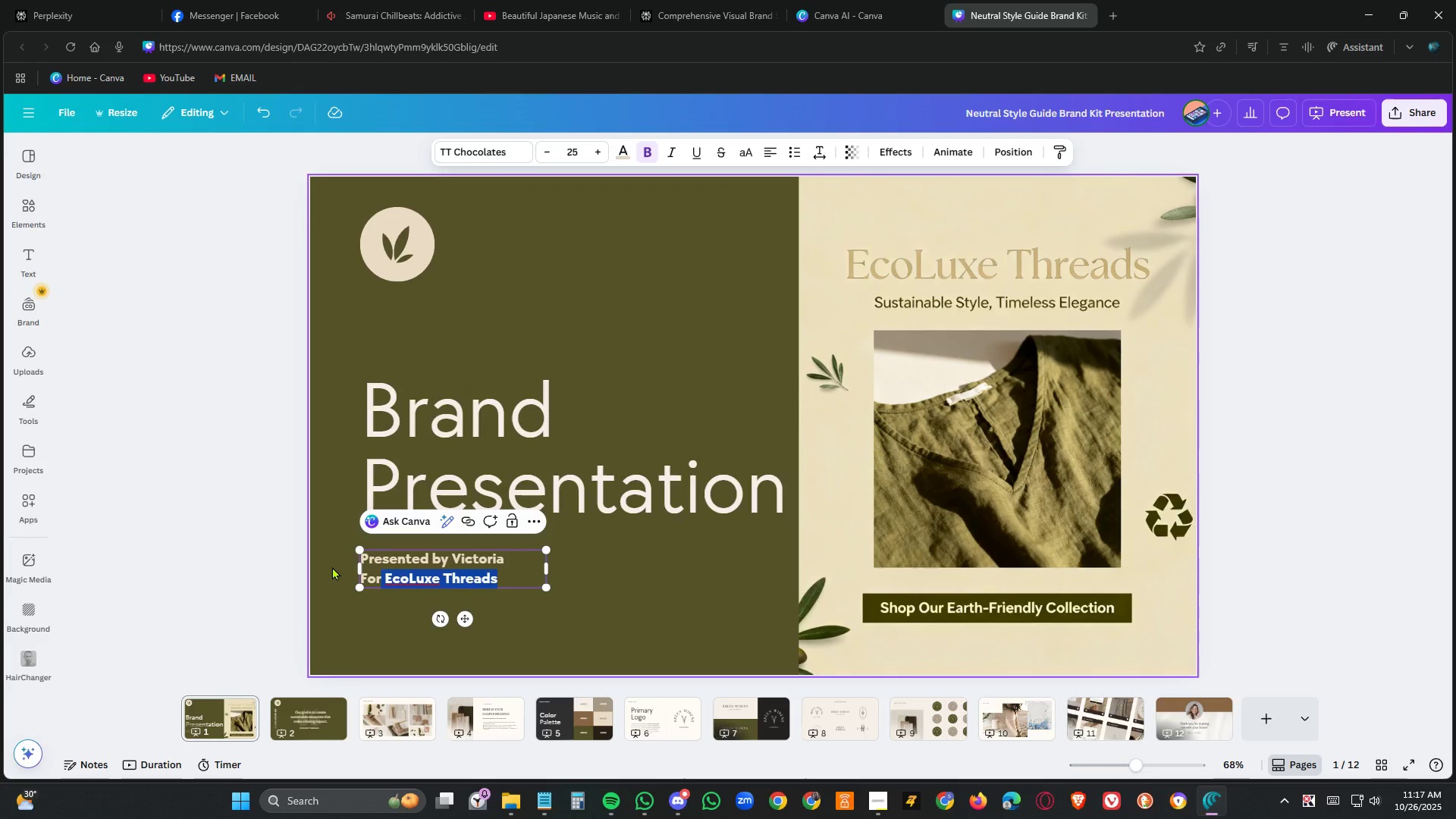 
key(Delete)
 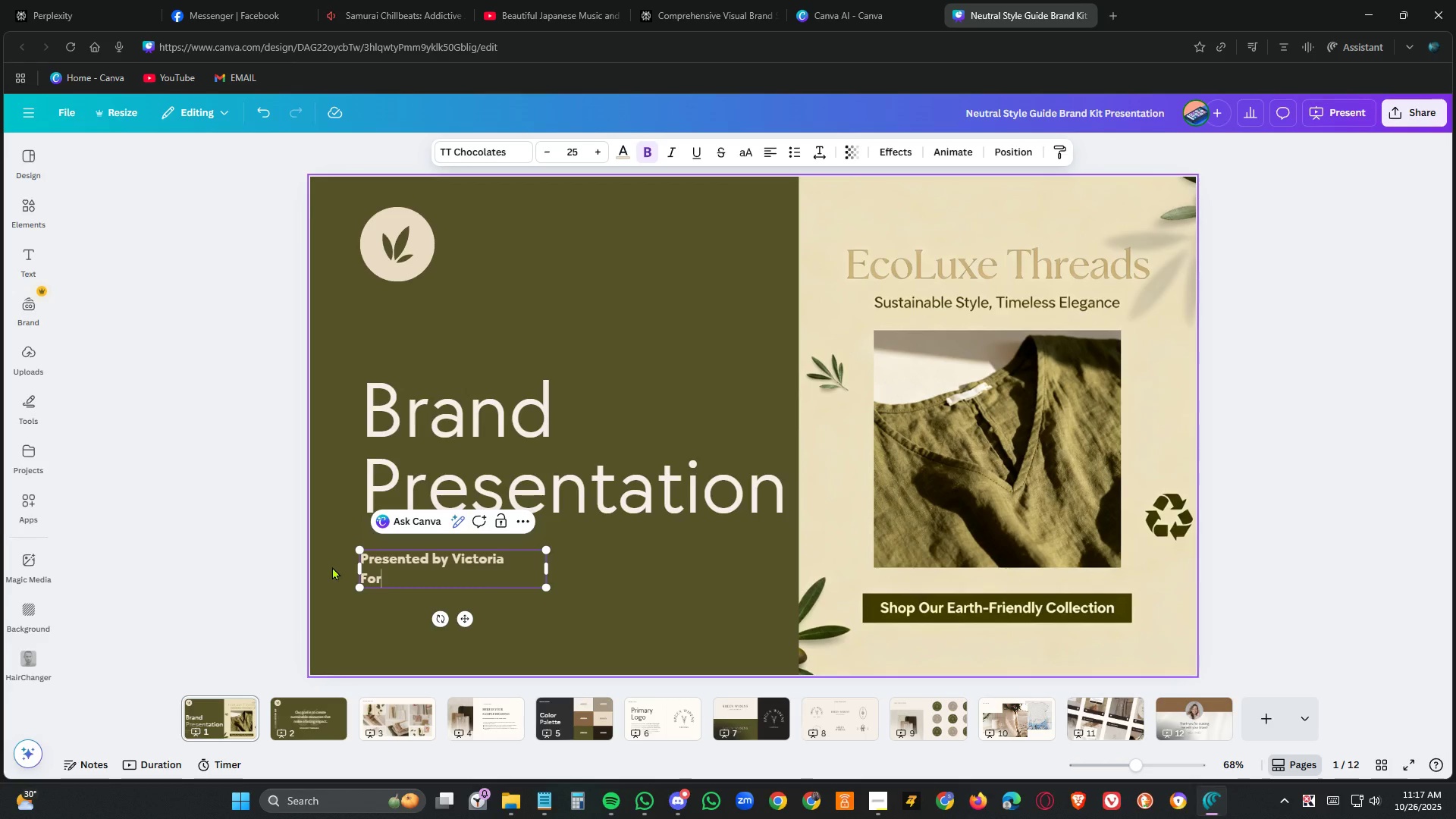 
key(Backspace)
 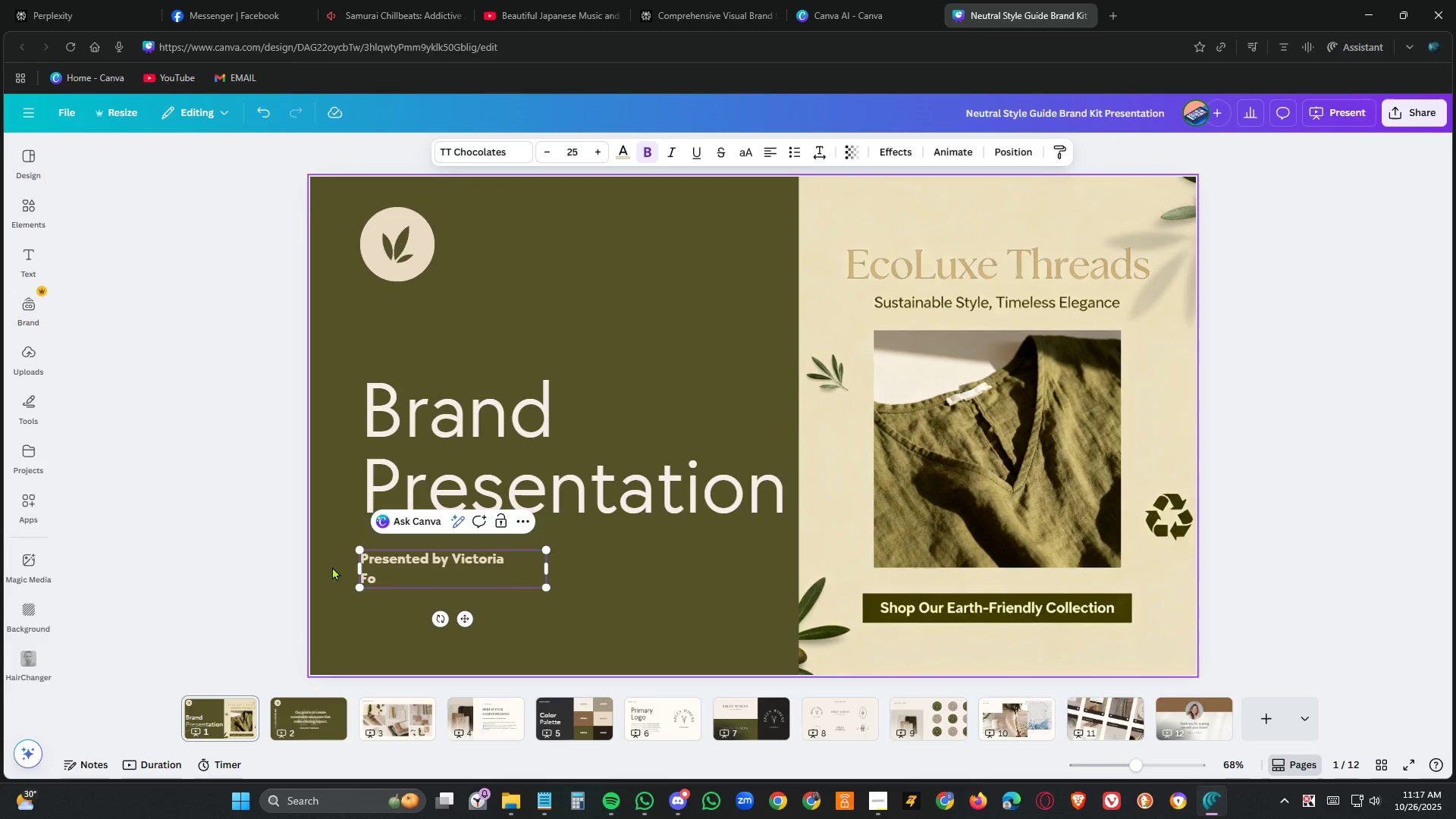 
key(Backspace)
 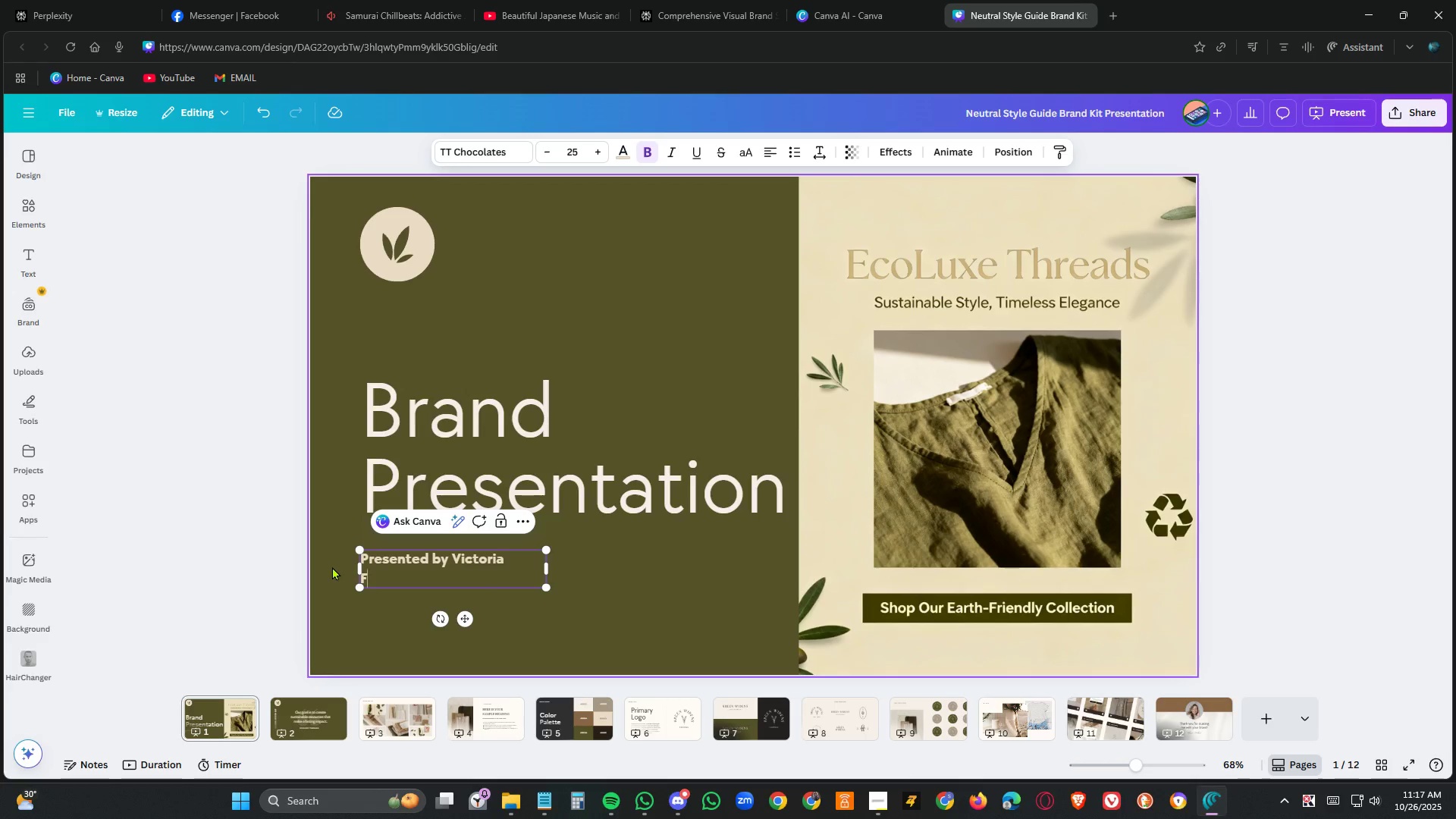 
key(Backspace)
 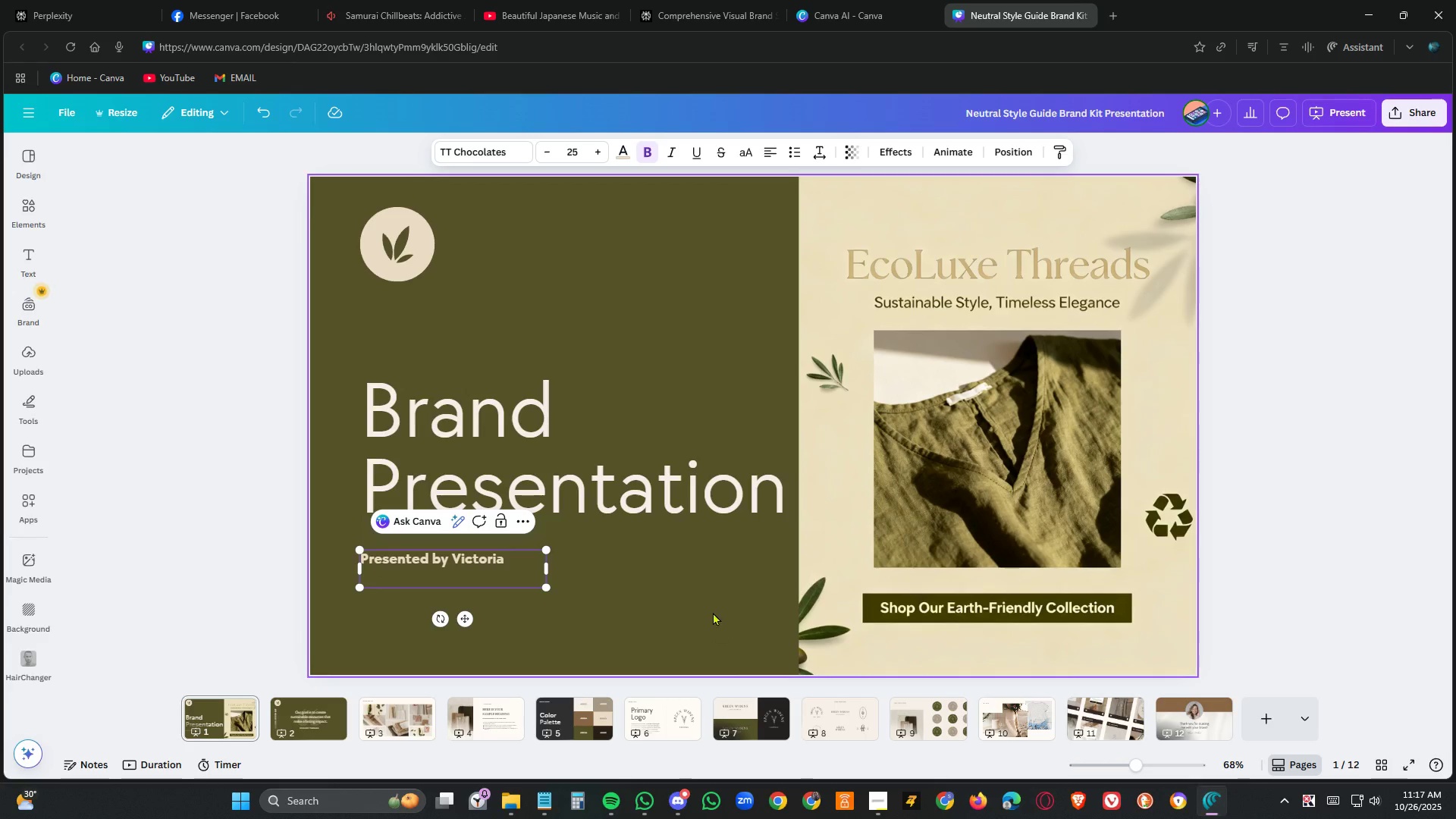 
left_click([712, 607])
 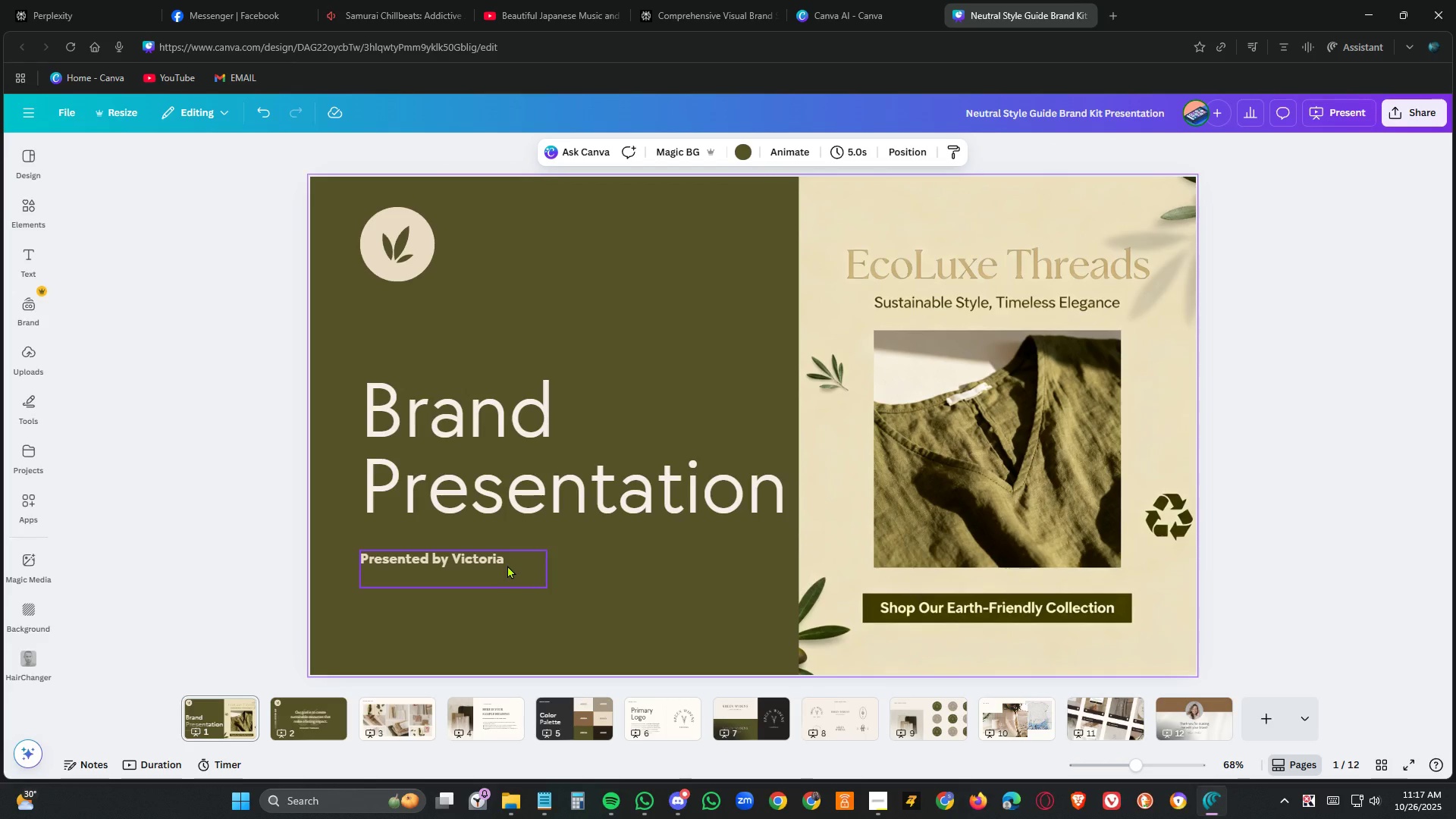 
left_click_drag(start_coordinate=[507, 565], to_coordinate=[506, 580])
 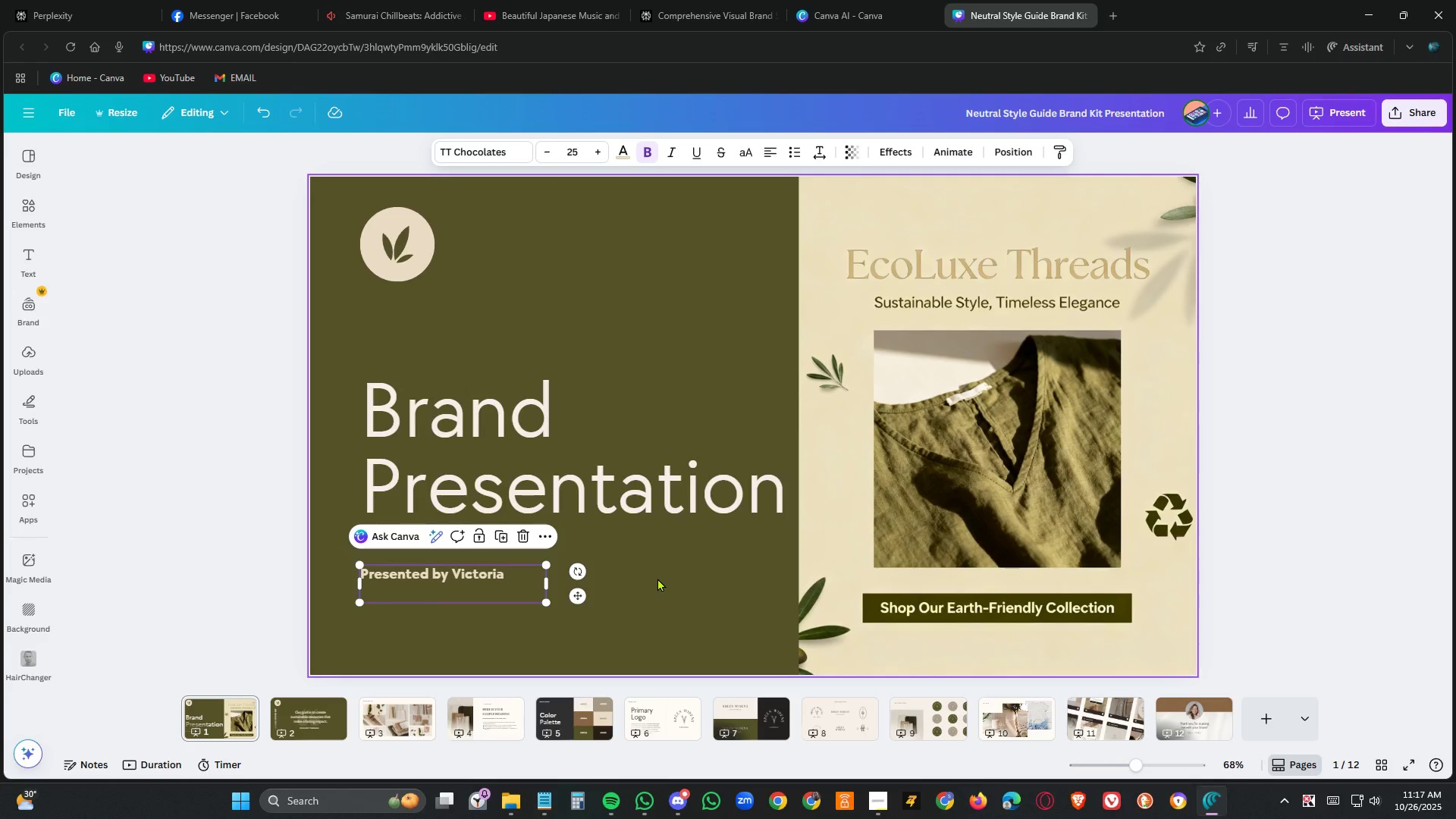 
left_click([657, 578])
 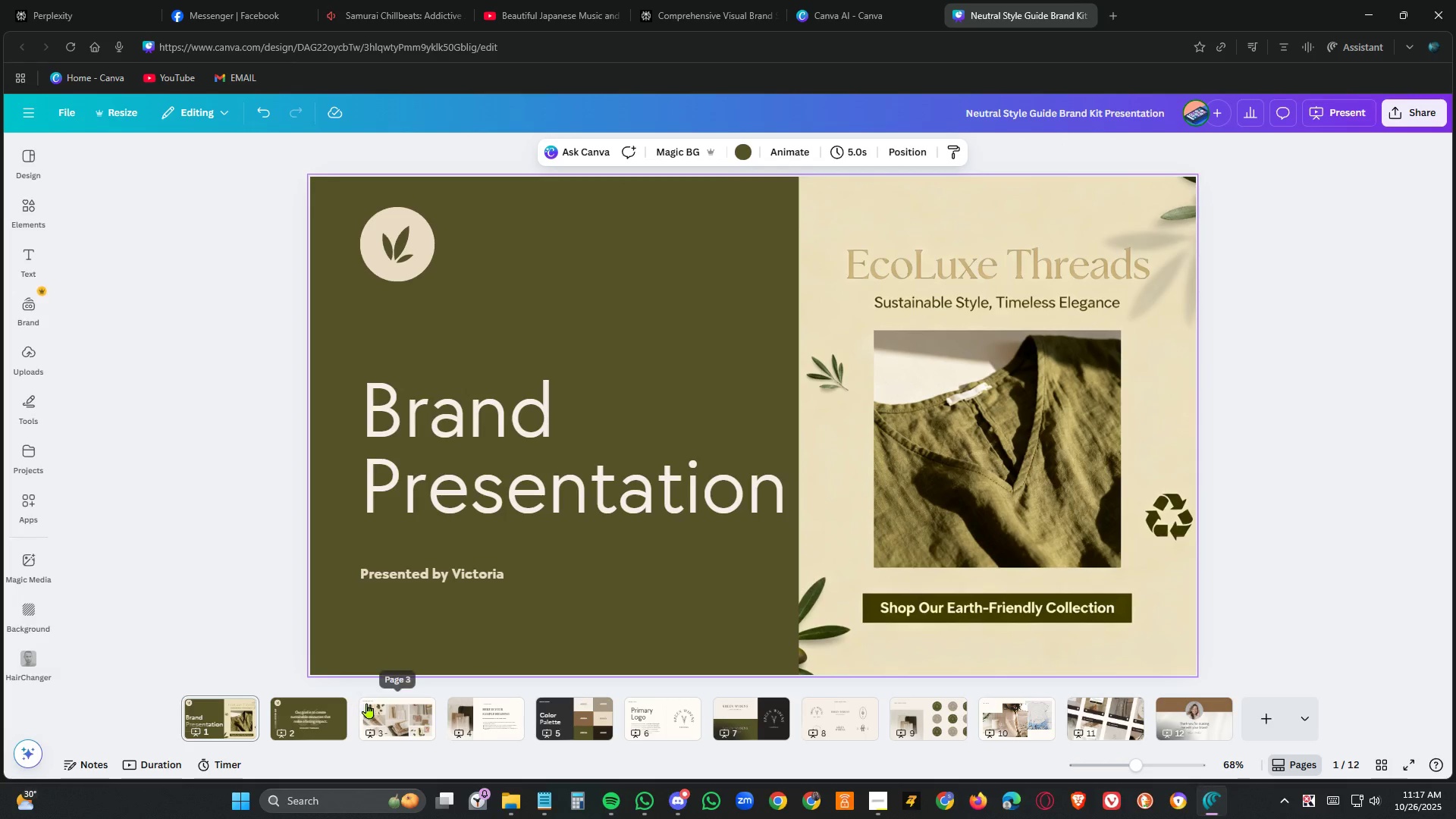 
left_click([391, 711])
 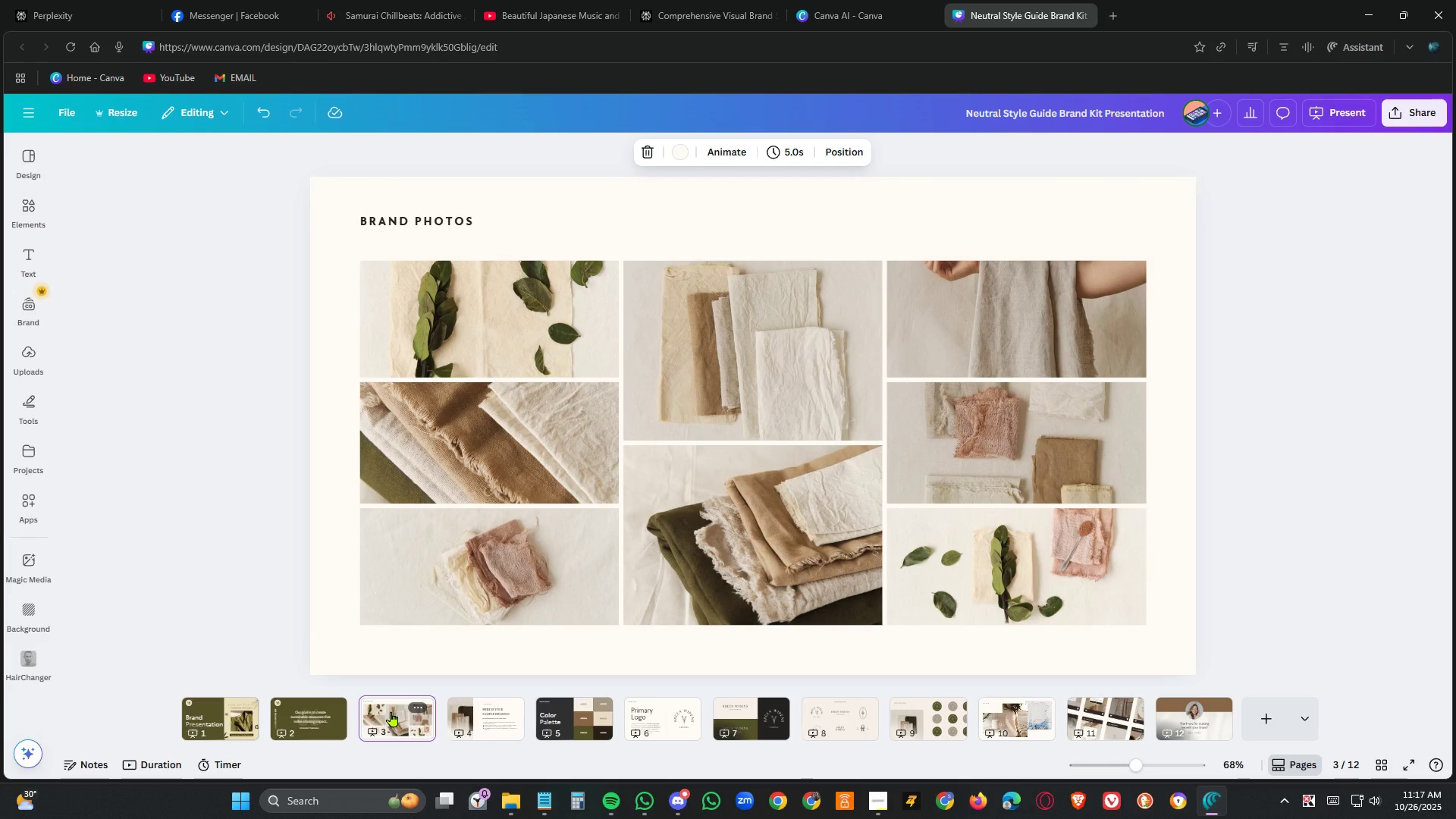 
left_click([313, 715])
 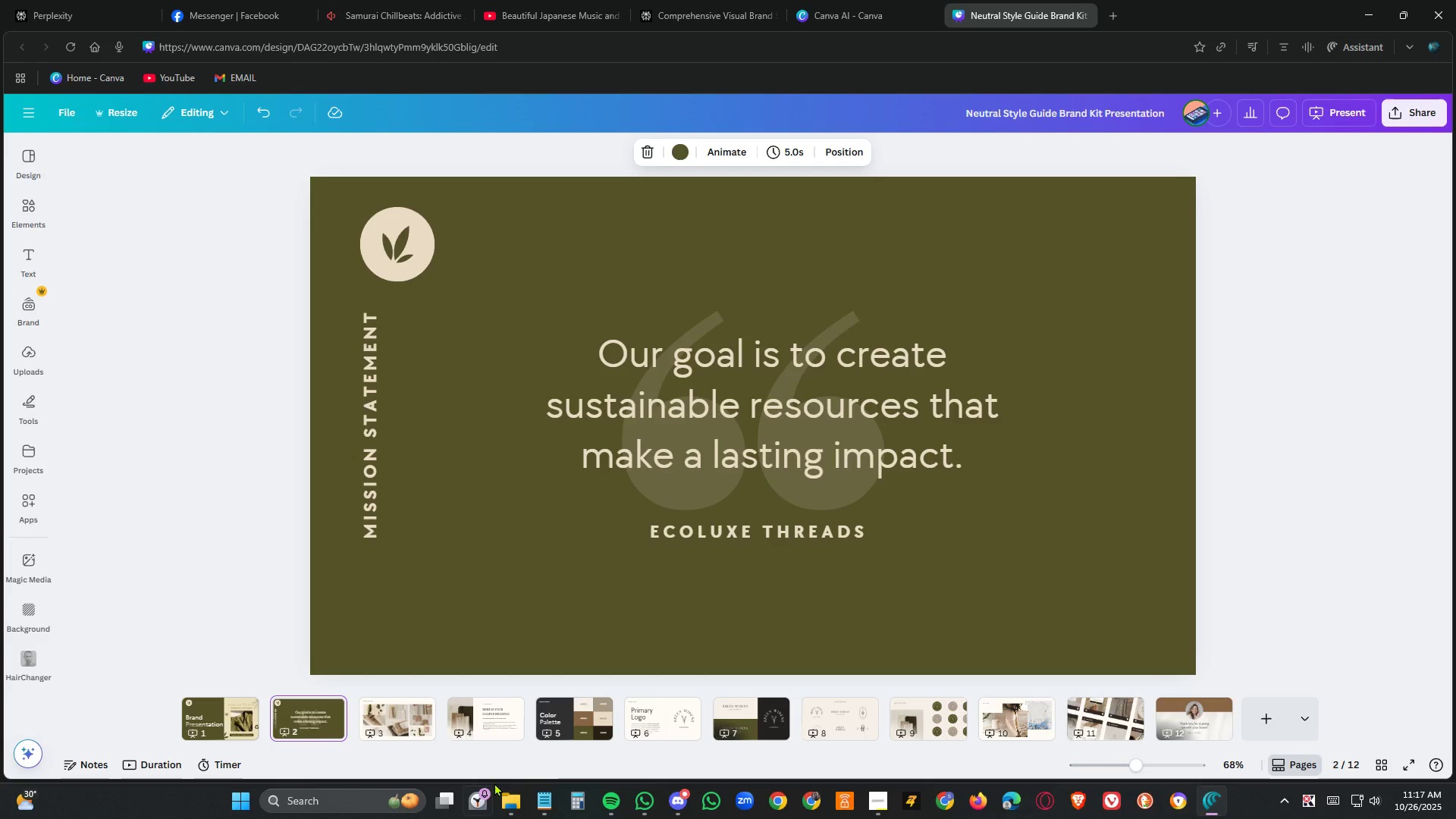 
left_click([421, 726])
 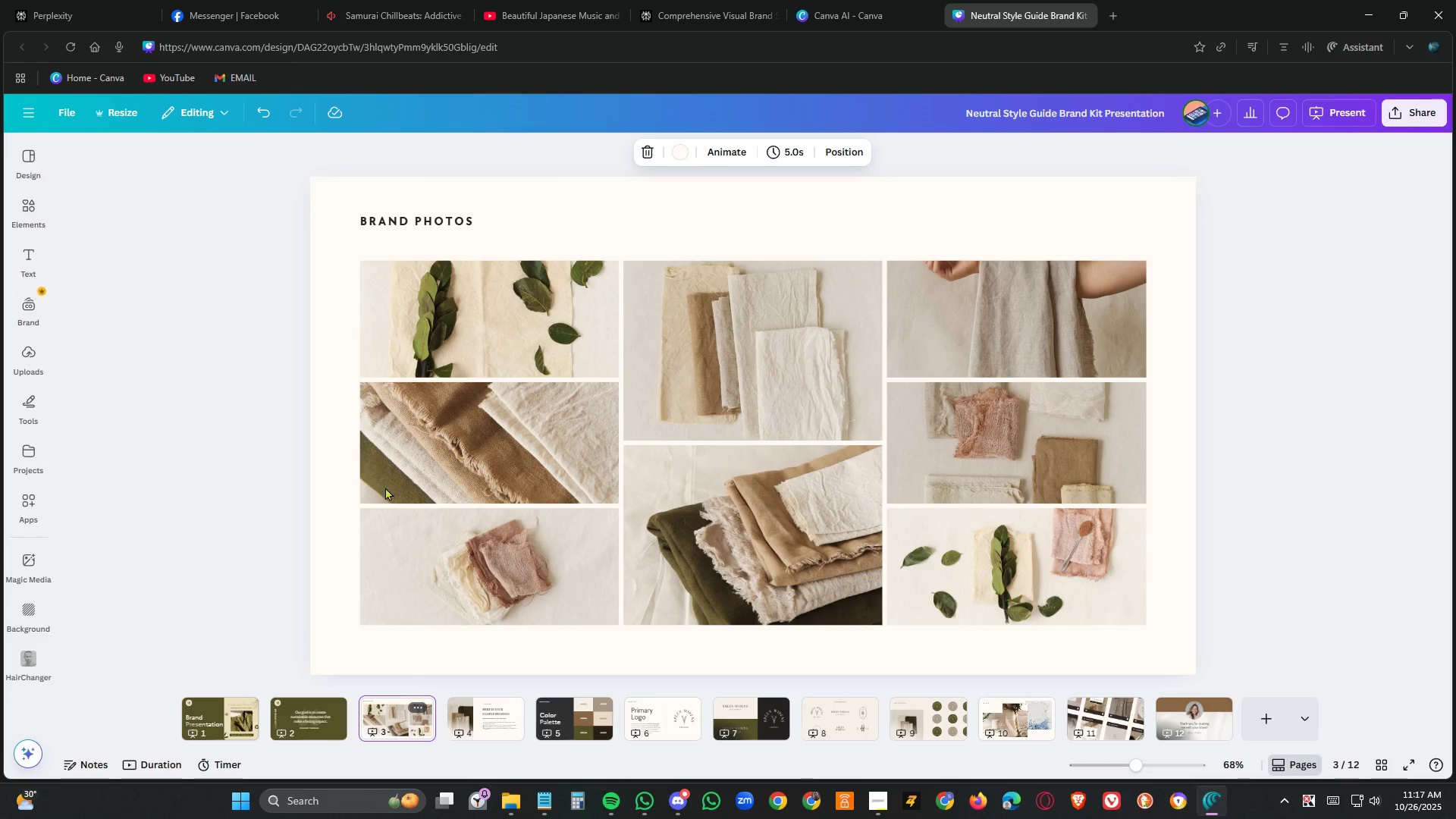 
wait(5.26)
 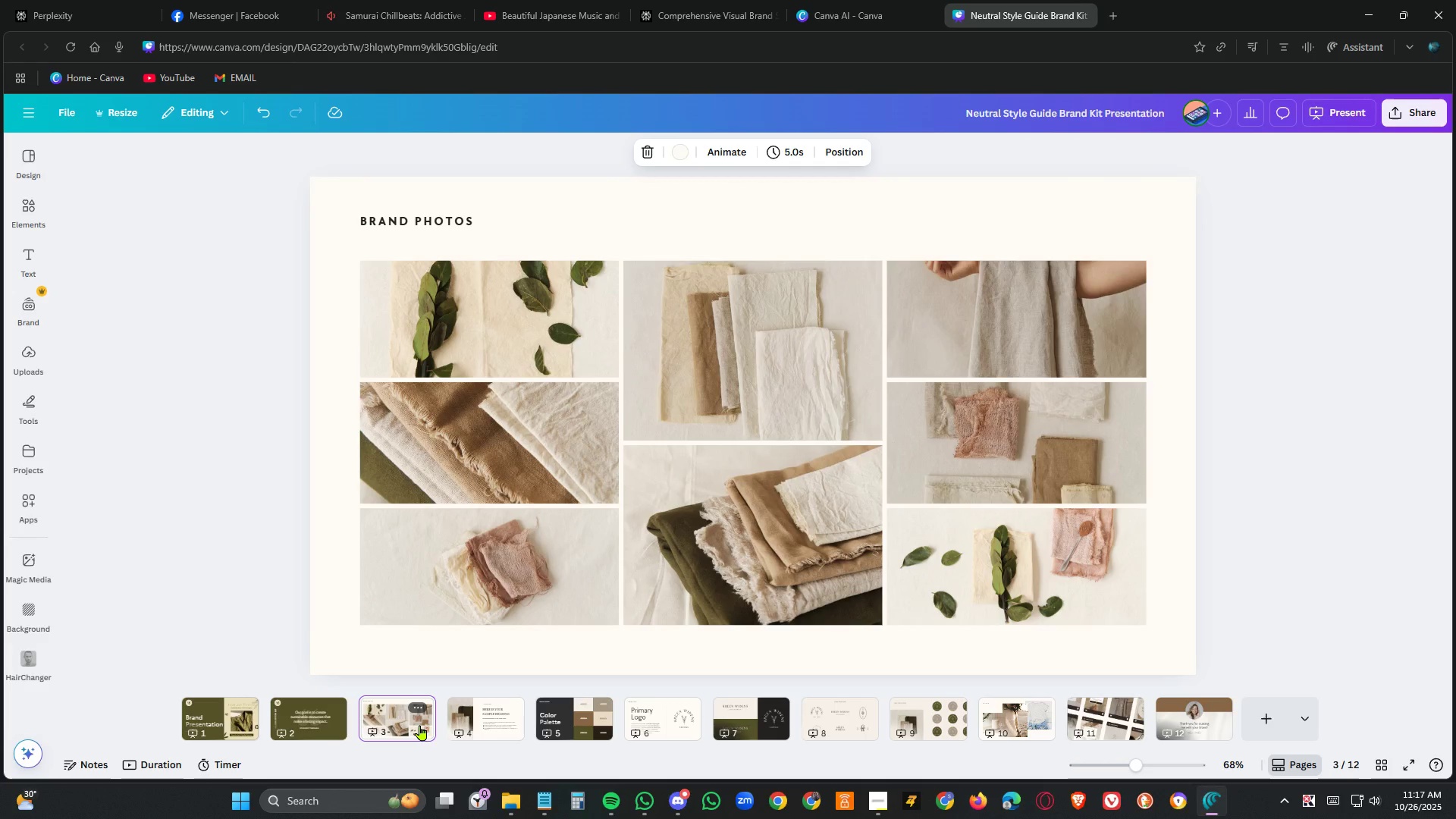 
left_click_drag(start_coordinate=[440, 224], to_coordinate=[1079, 231])
 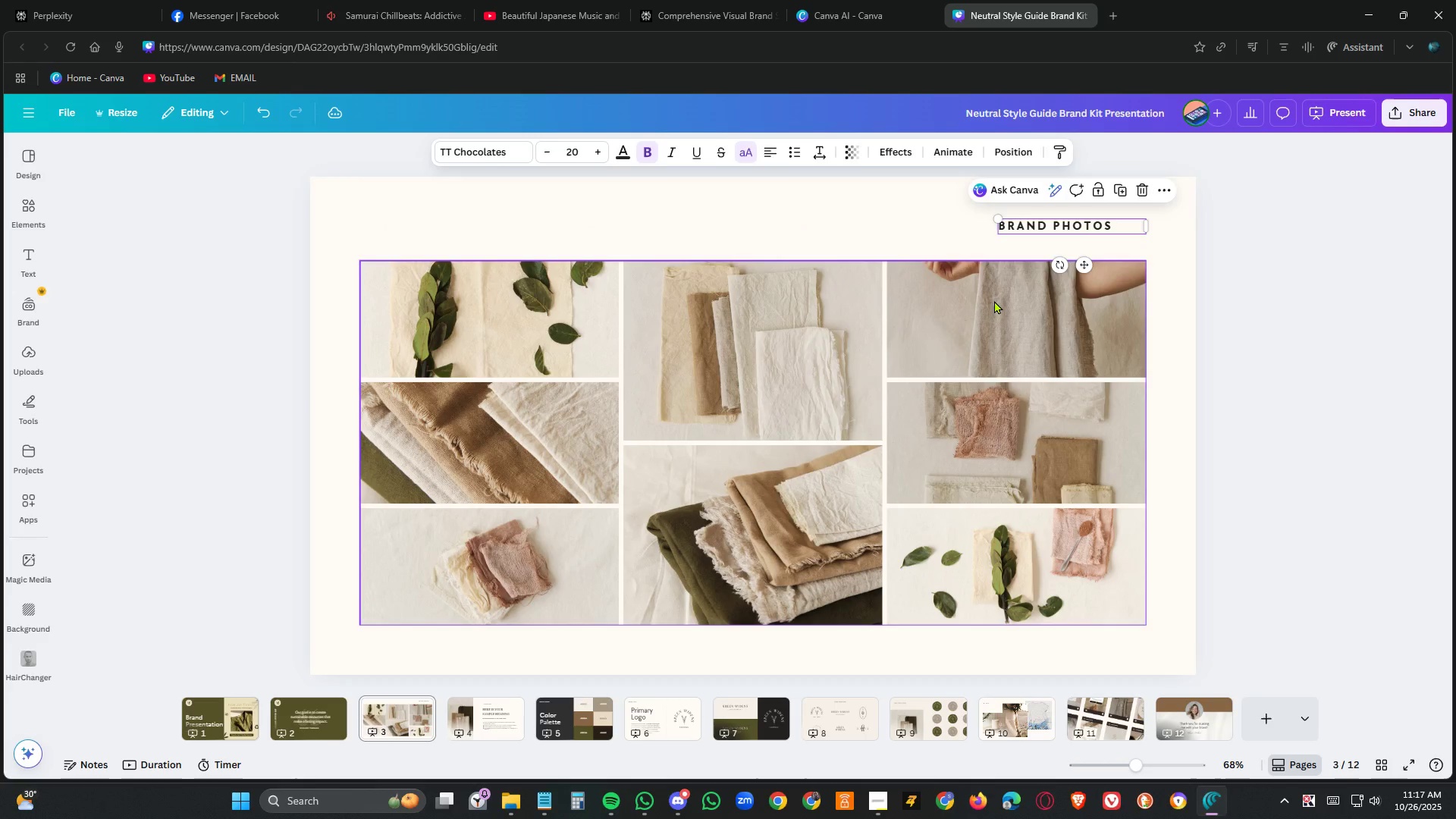 
left_click([994, 300])
 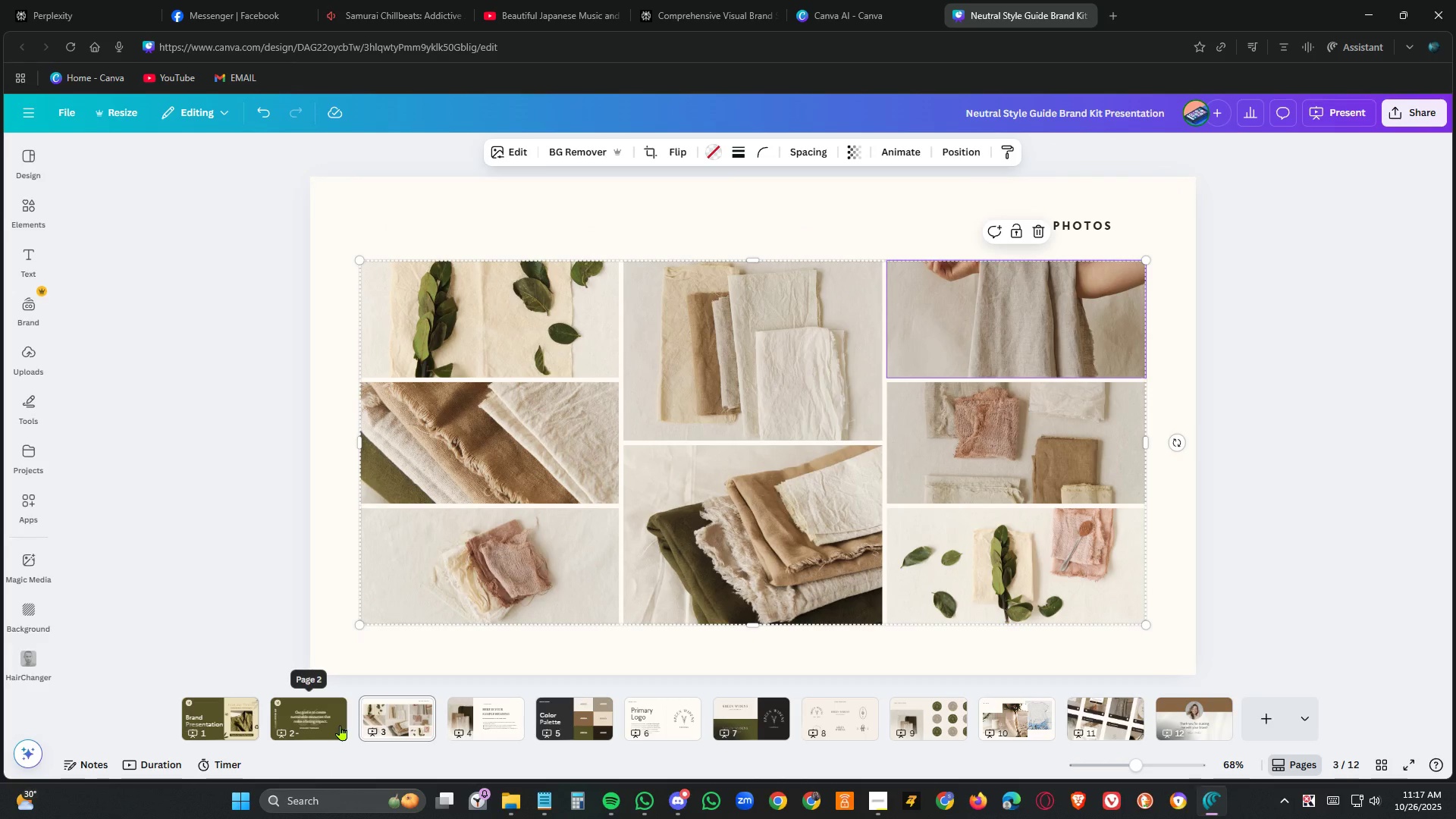 
left_click([335, 726])
 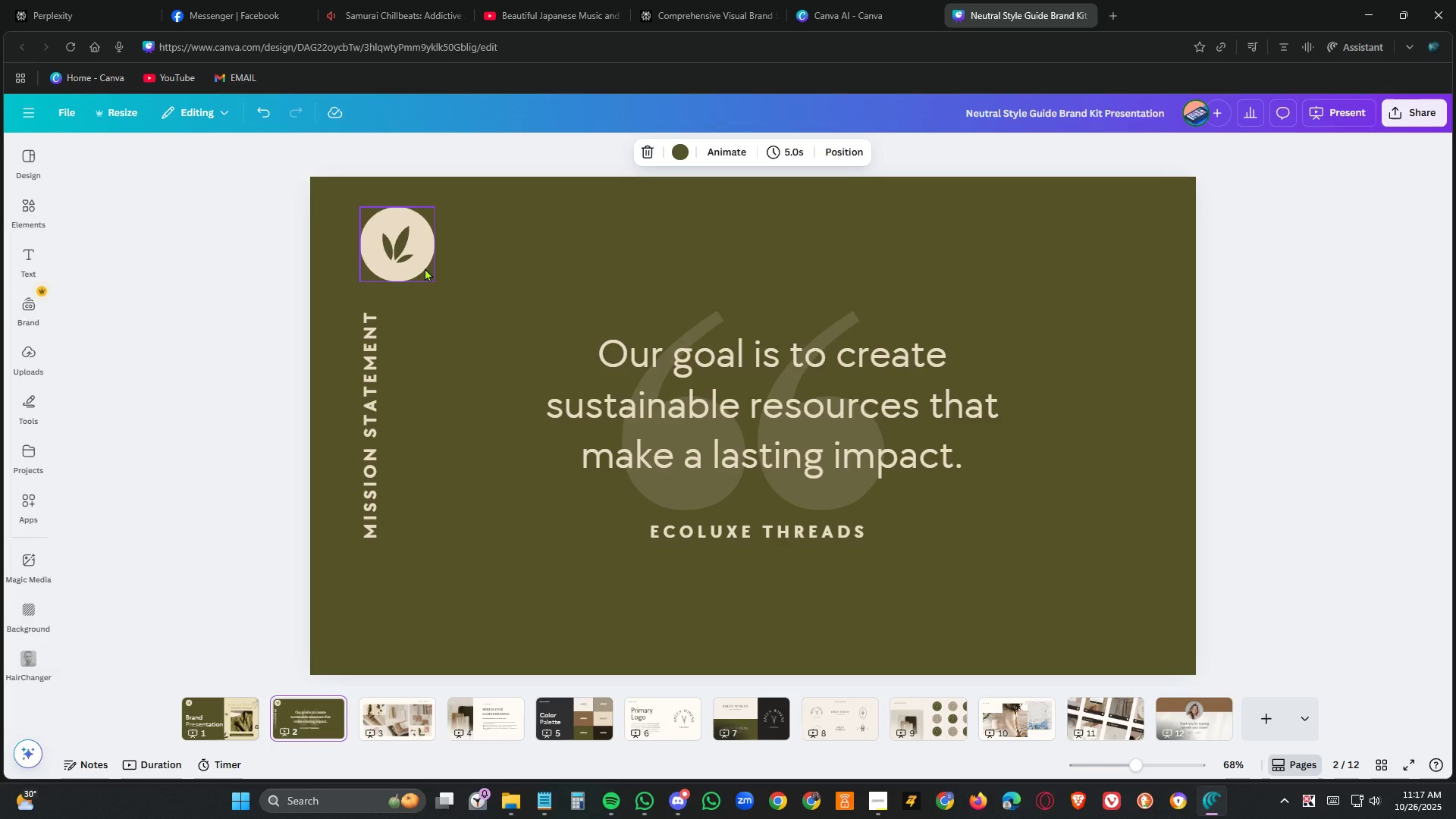 
left_click([425, 268])
 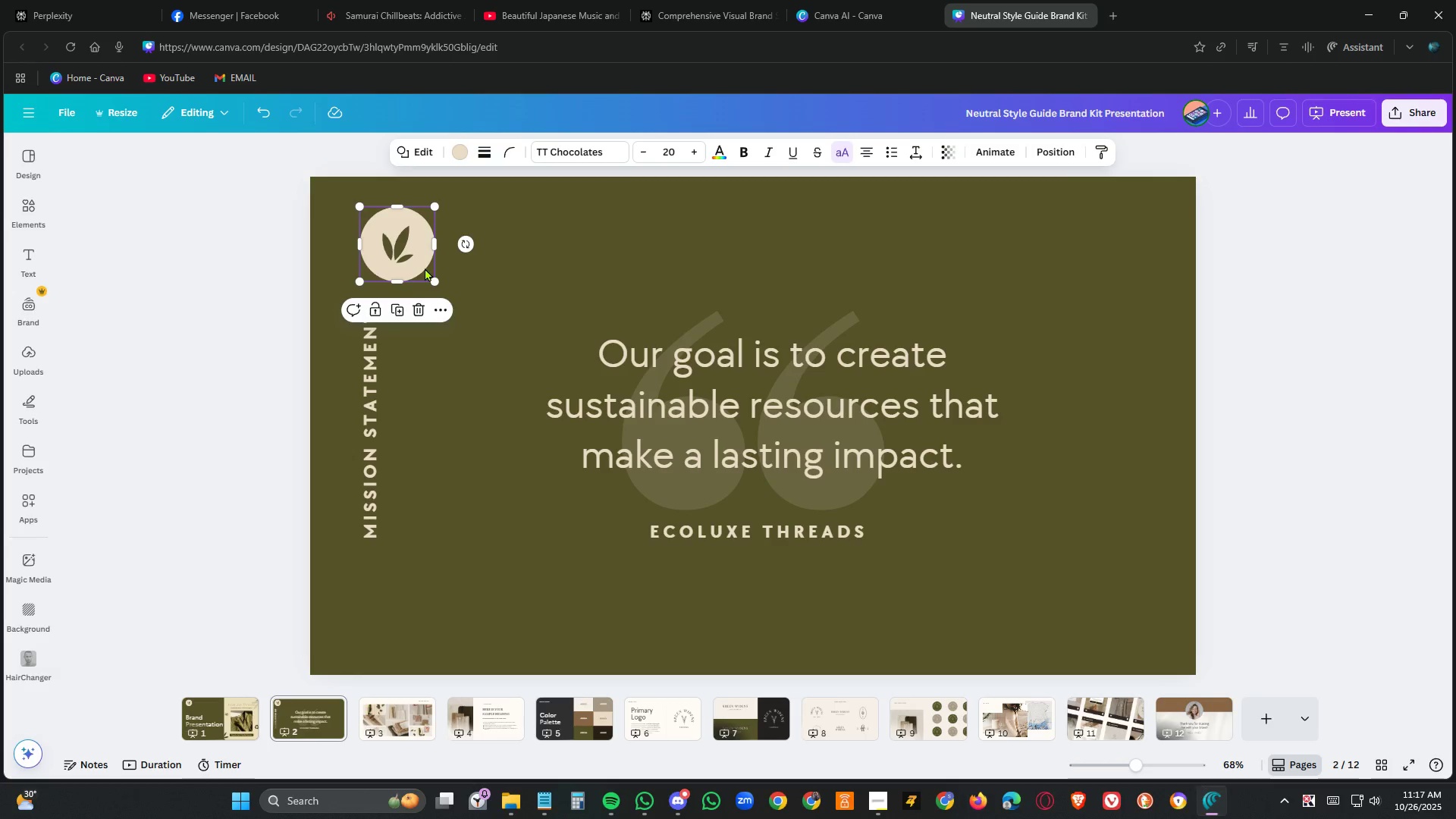 
key(Control+C)
 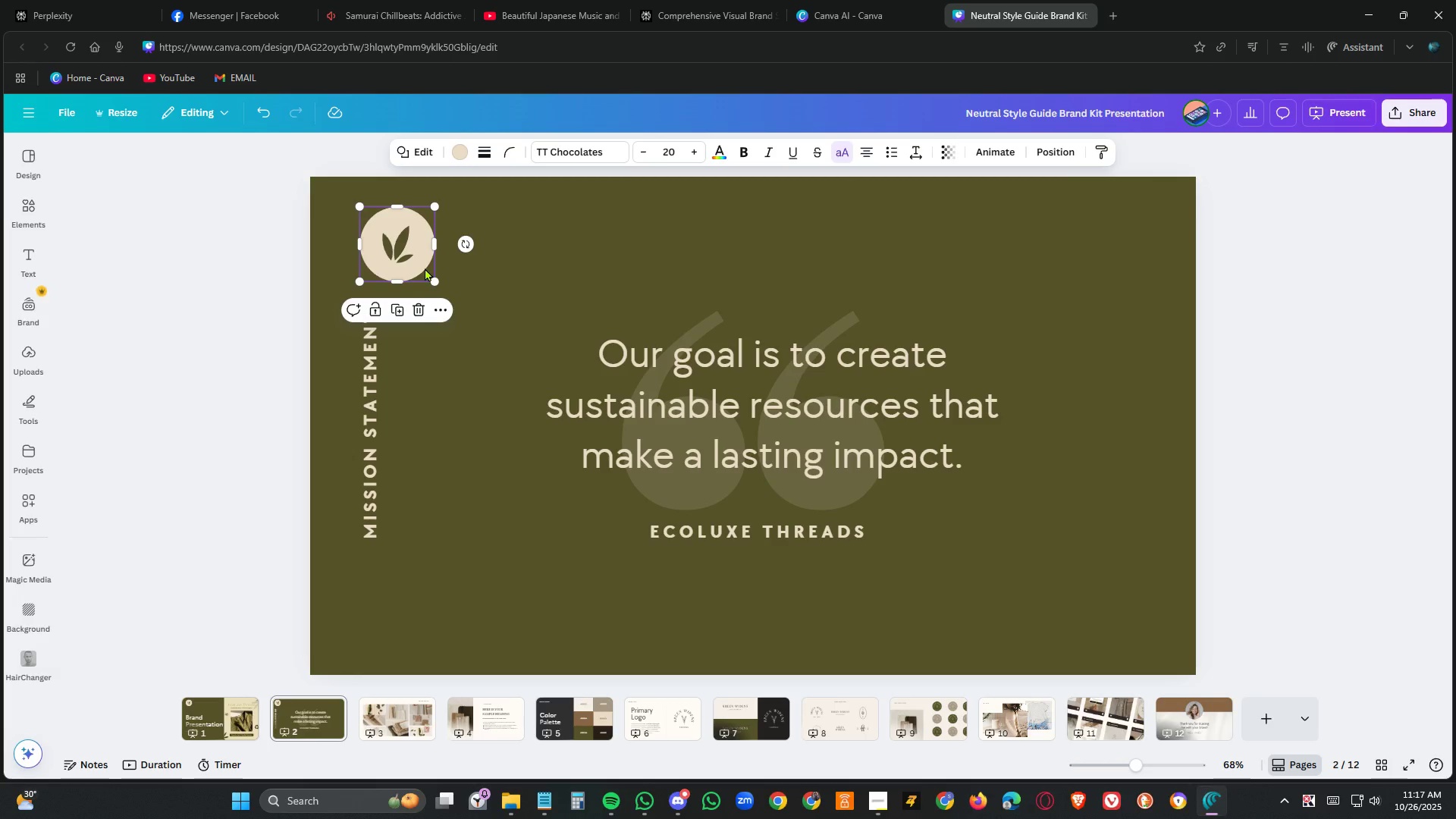 
key(Alt+AltLeft)
 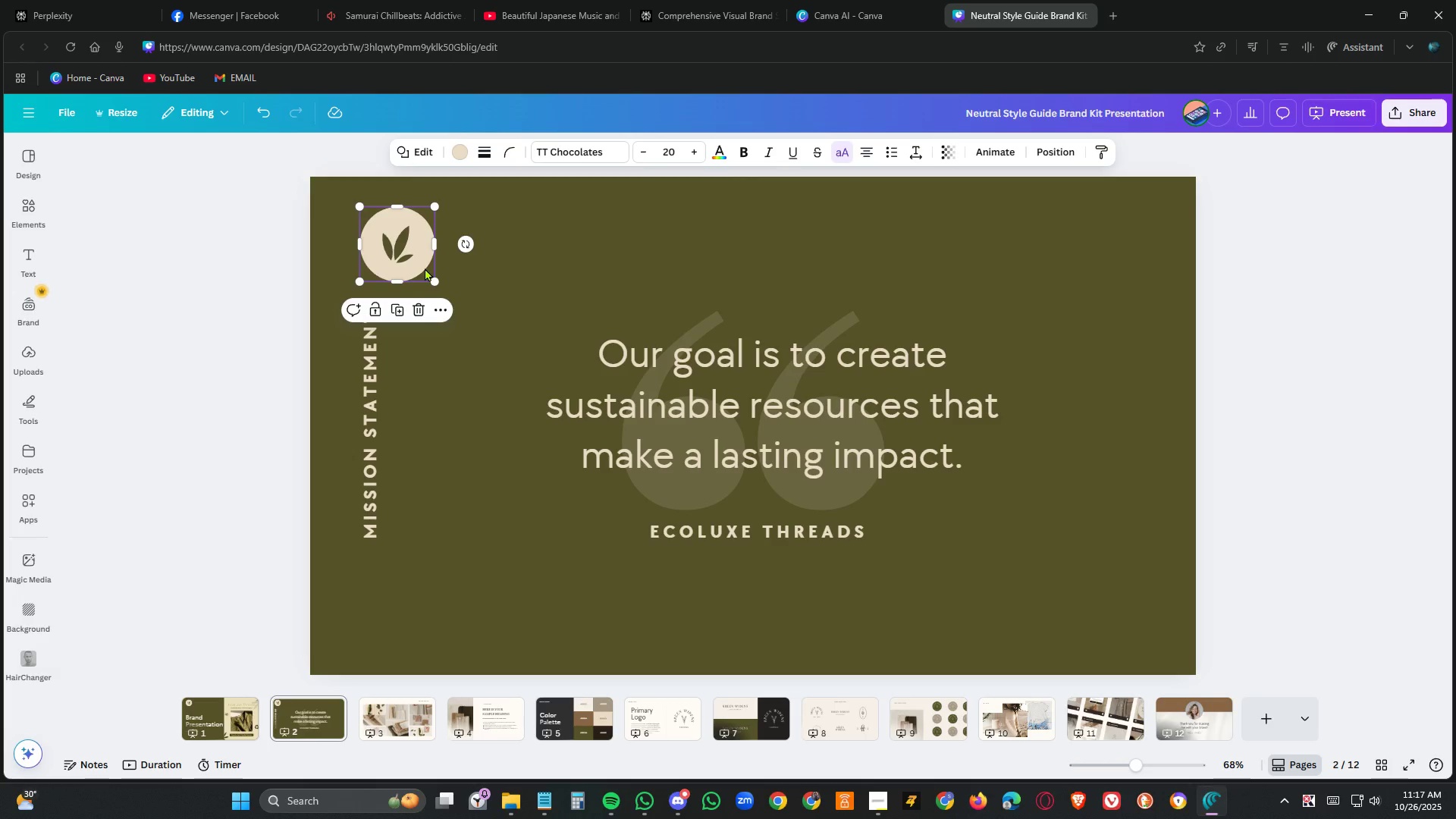 
key(Alt+Tab)